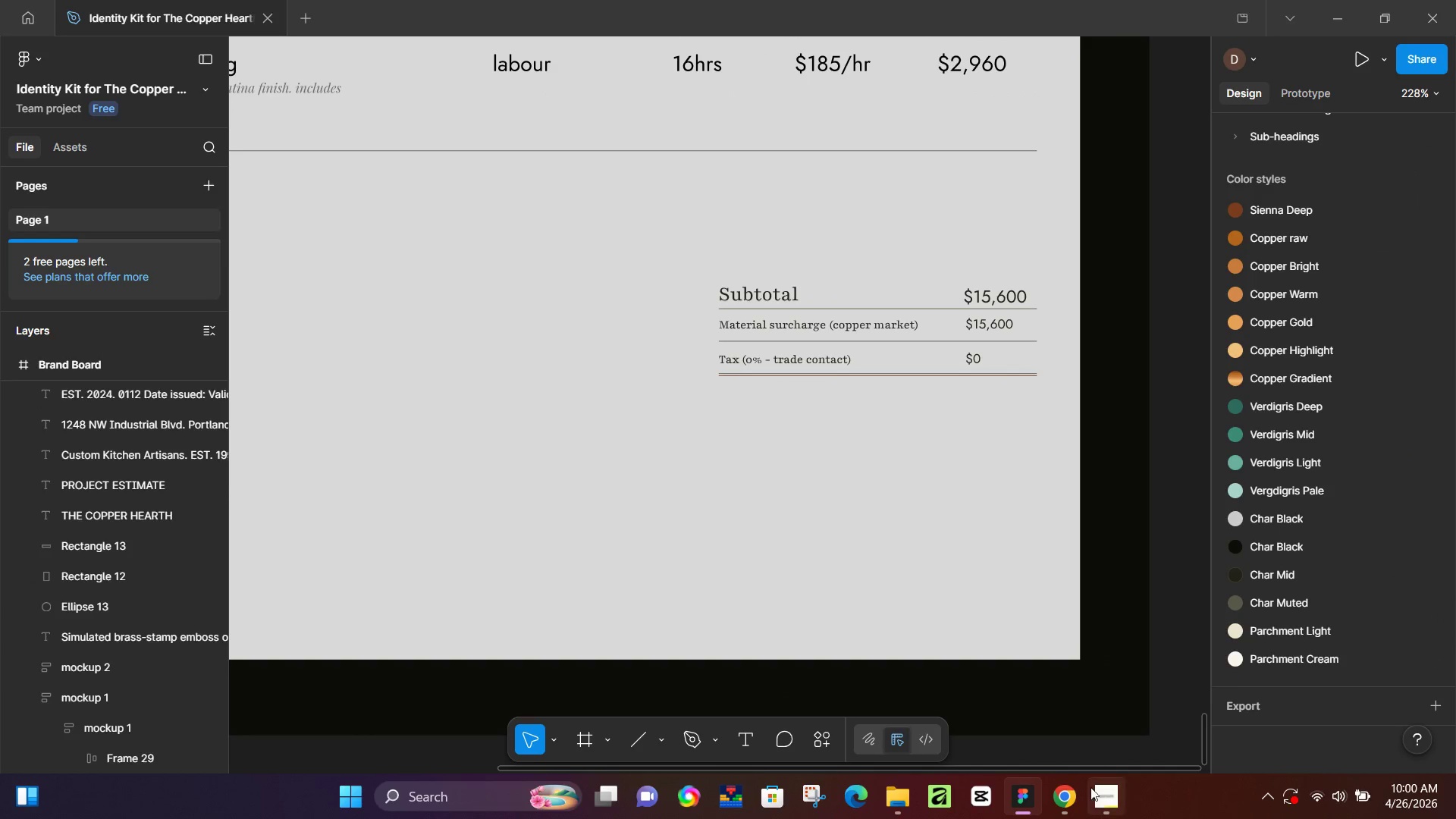 
left_click_drag(start_coordinate=[1110, 583], to_coordinate=[1031, 471])
 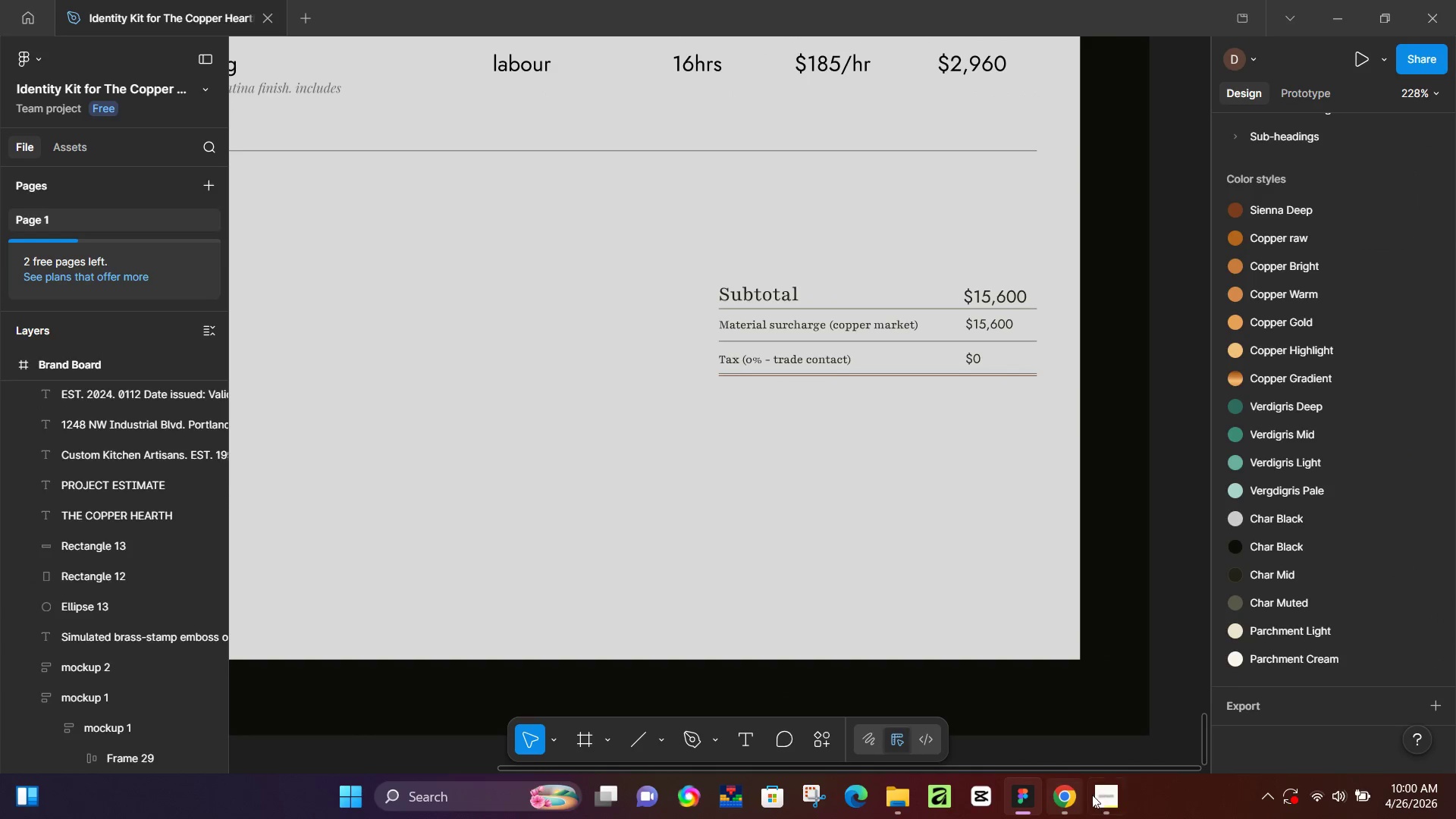 
scroll: coordinate [1079, 519], scroll_direction: down, amount: 10.0
 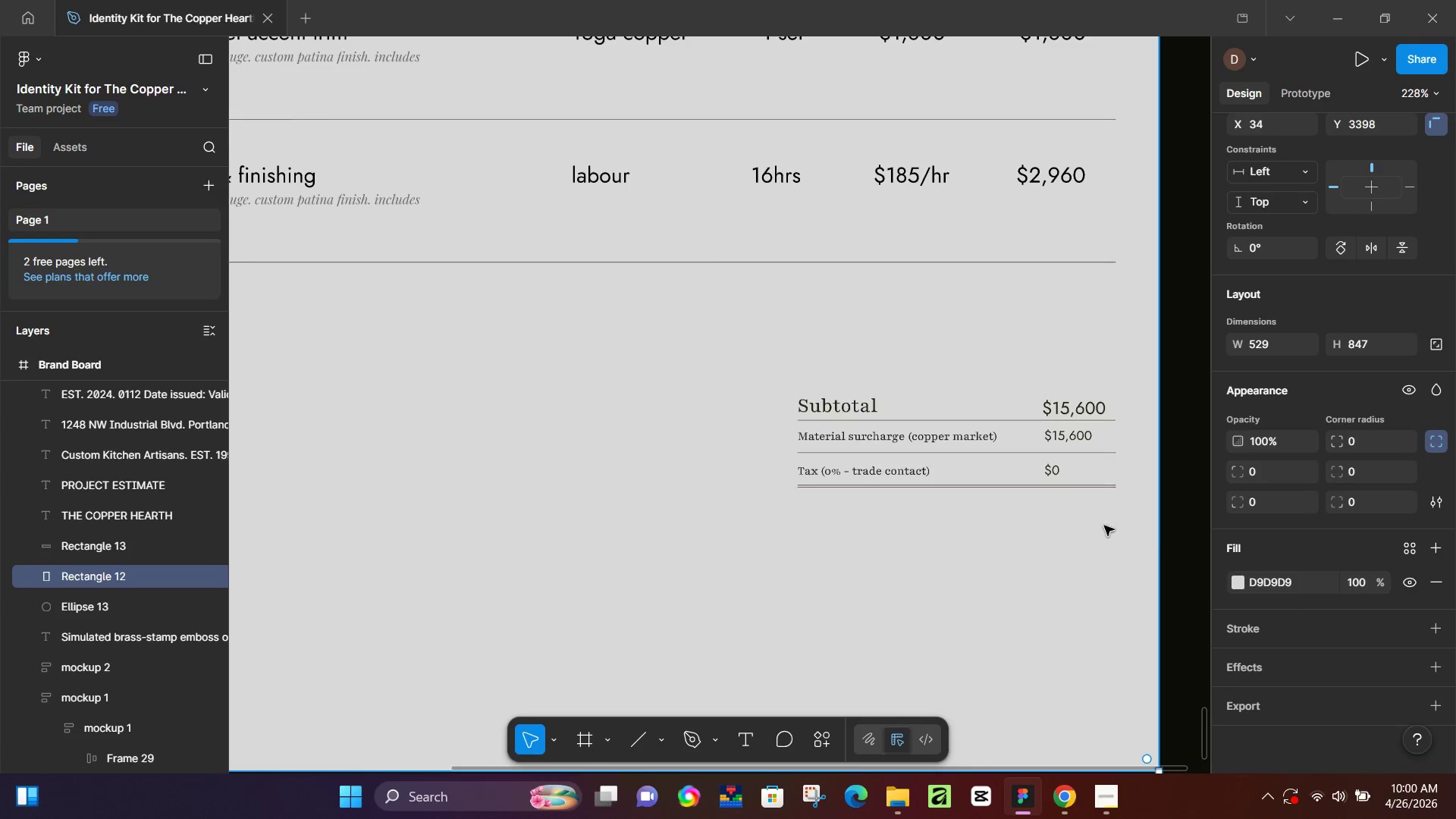 
left_click([1069, 791])
 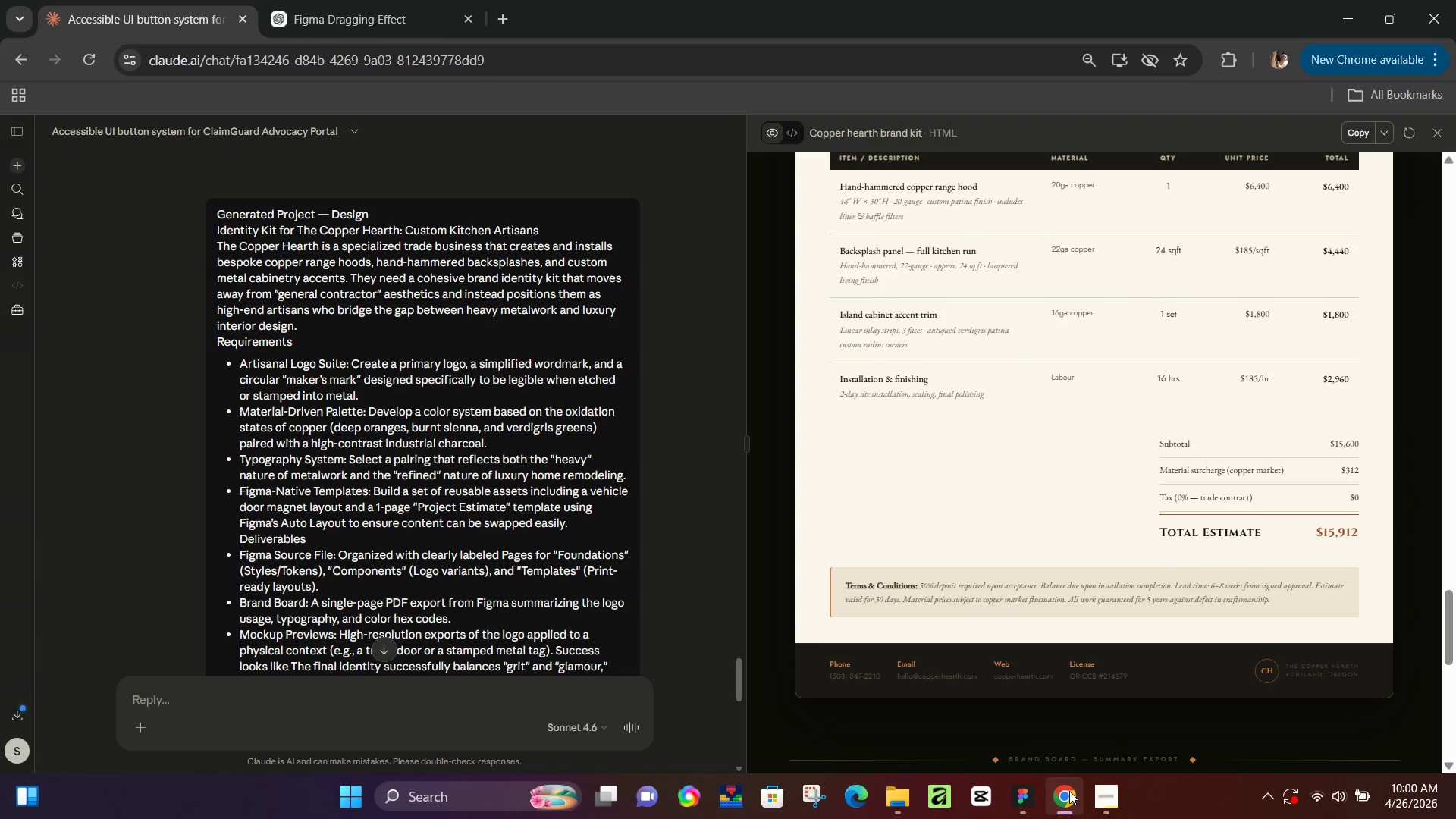 
left_click([1069, 791])
 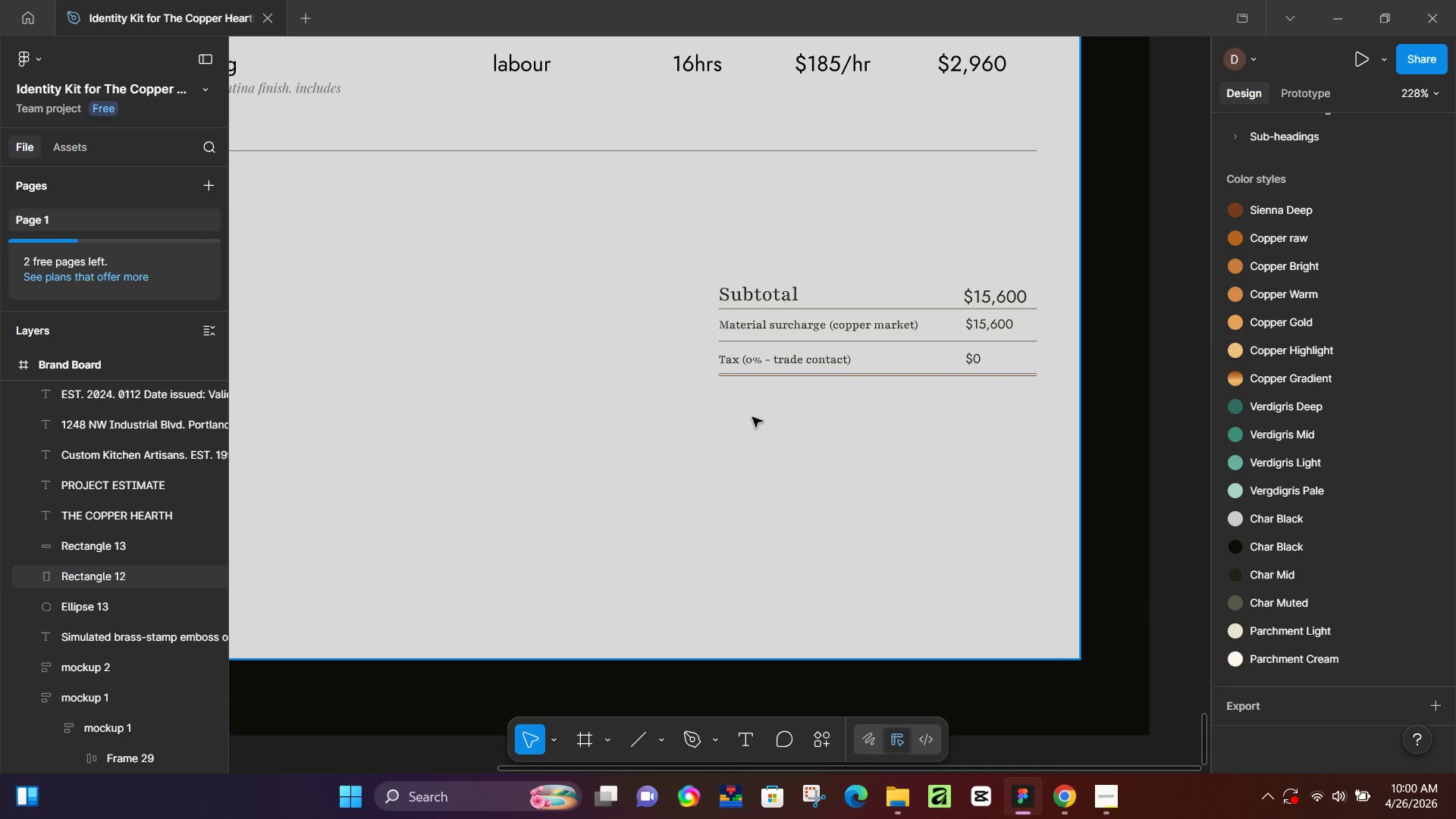 
hold_key(key=ControlLeft, duration=0.53)
 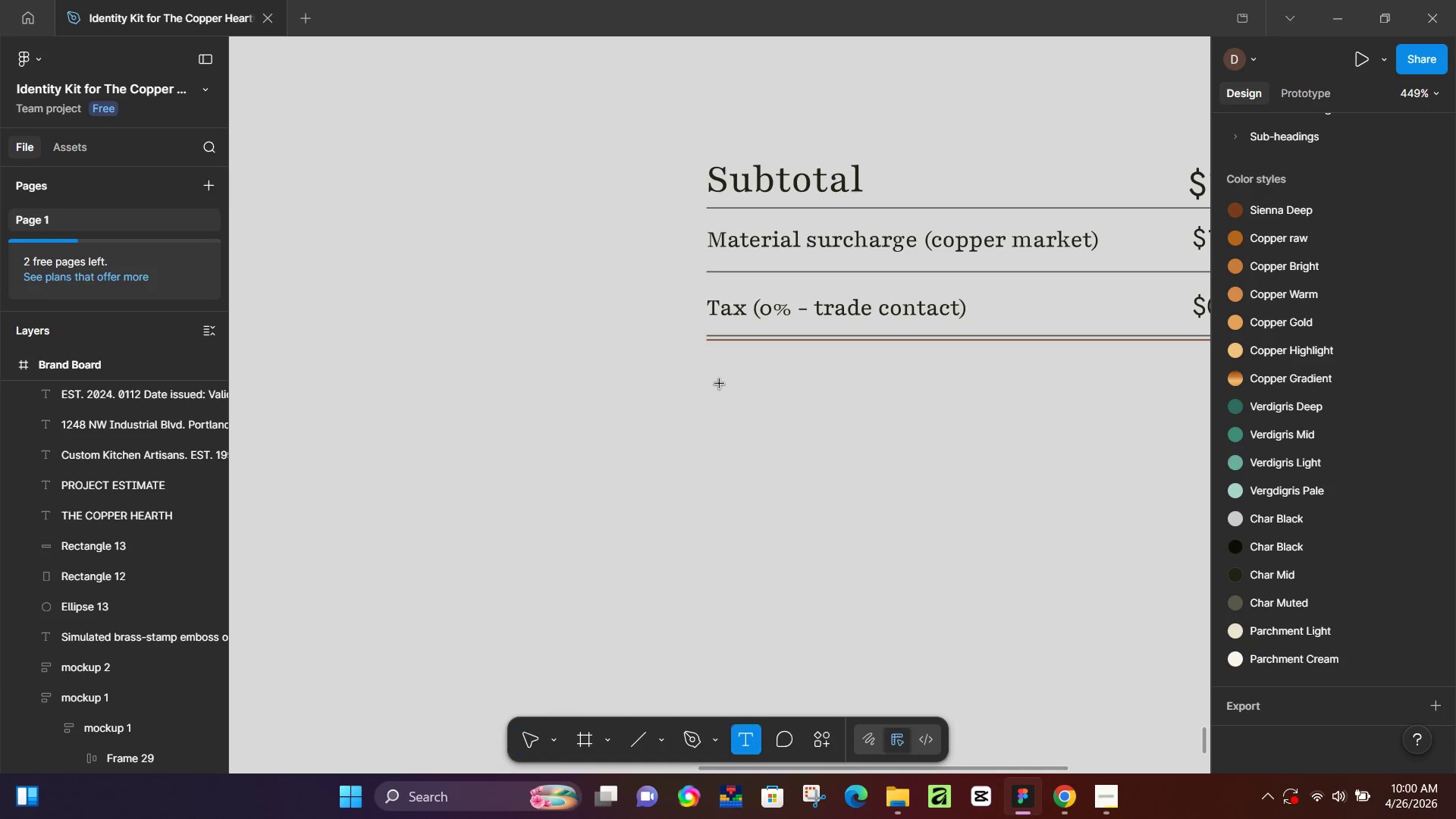 
hold_key(key=ControlLeft, duration=5.39)
 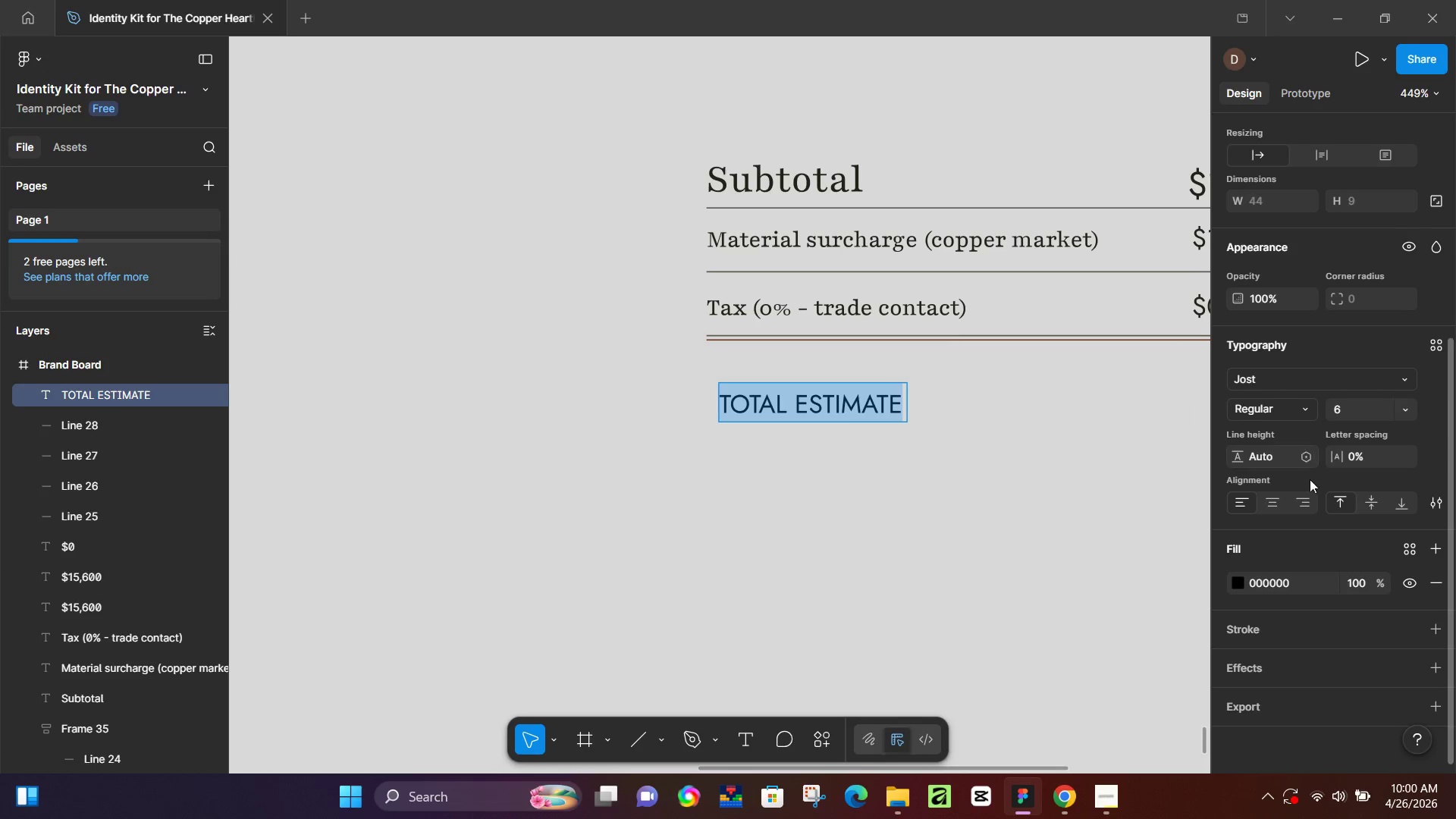 
key(T)
 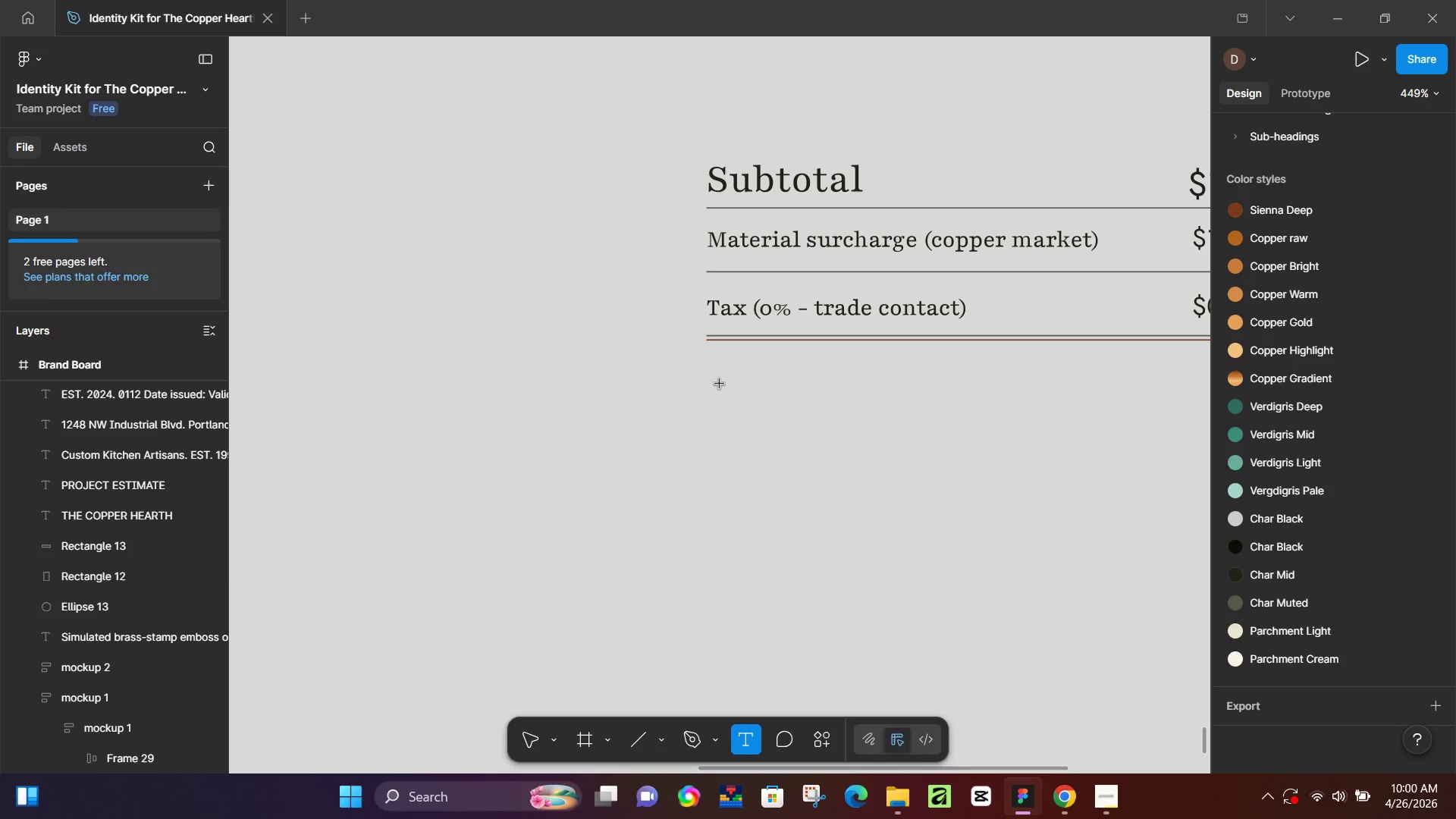 
left_click([720, 384])
 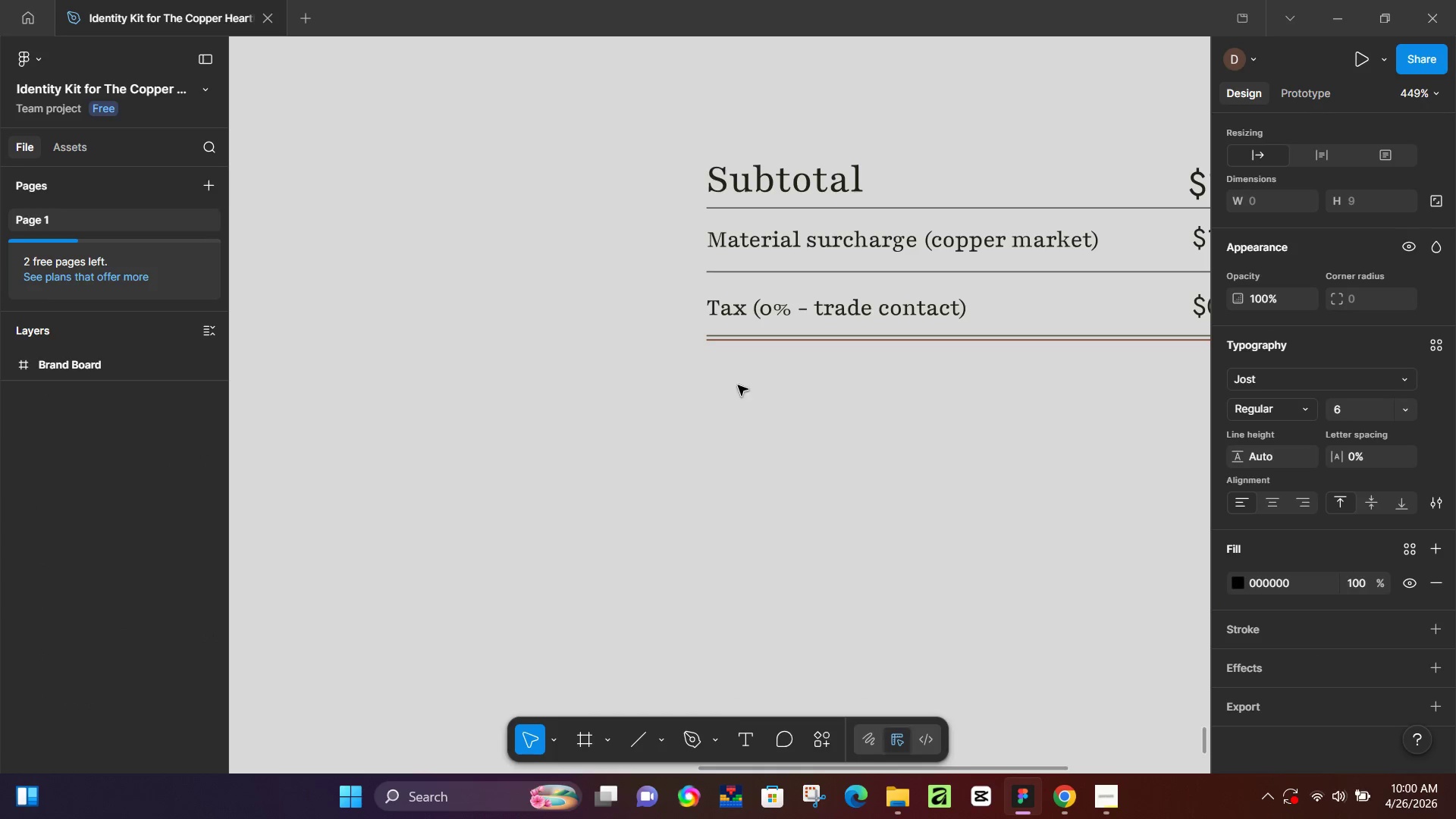 
scroll: coordinate [742, 424], scroll_direction: up, amount: 6.0
 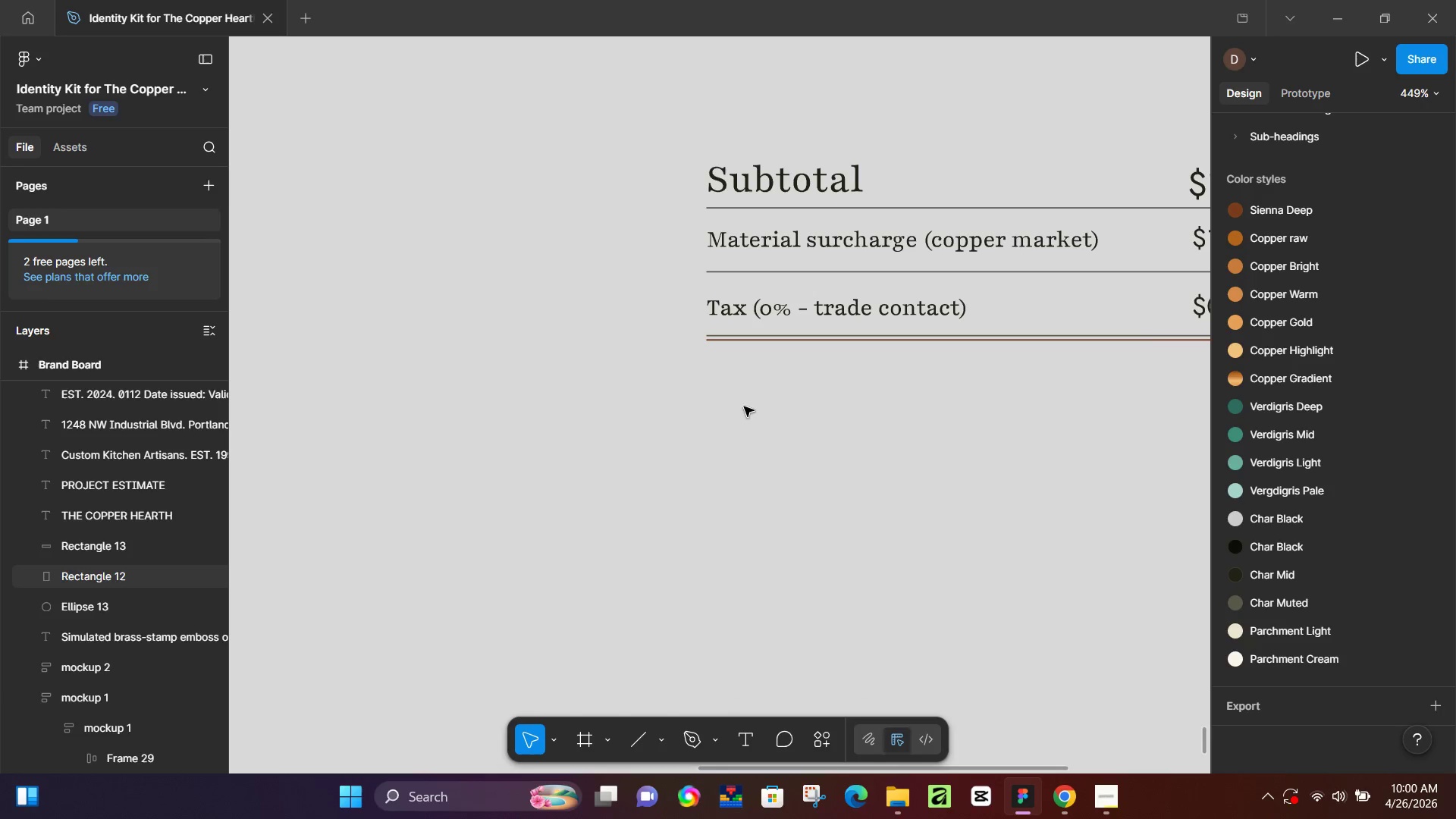 
type(TOT)
 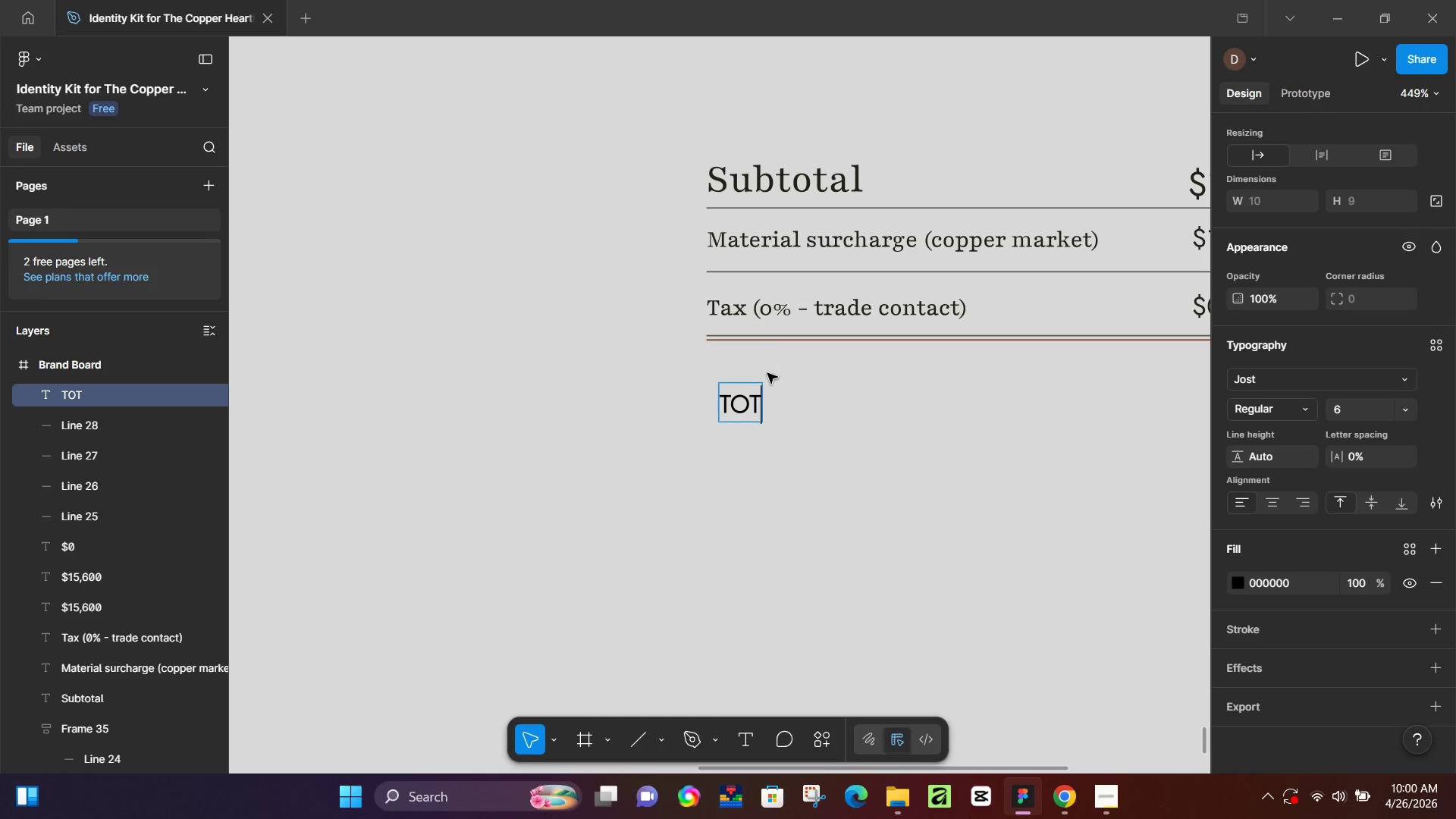 
type(AL ESTIMATE)
 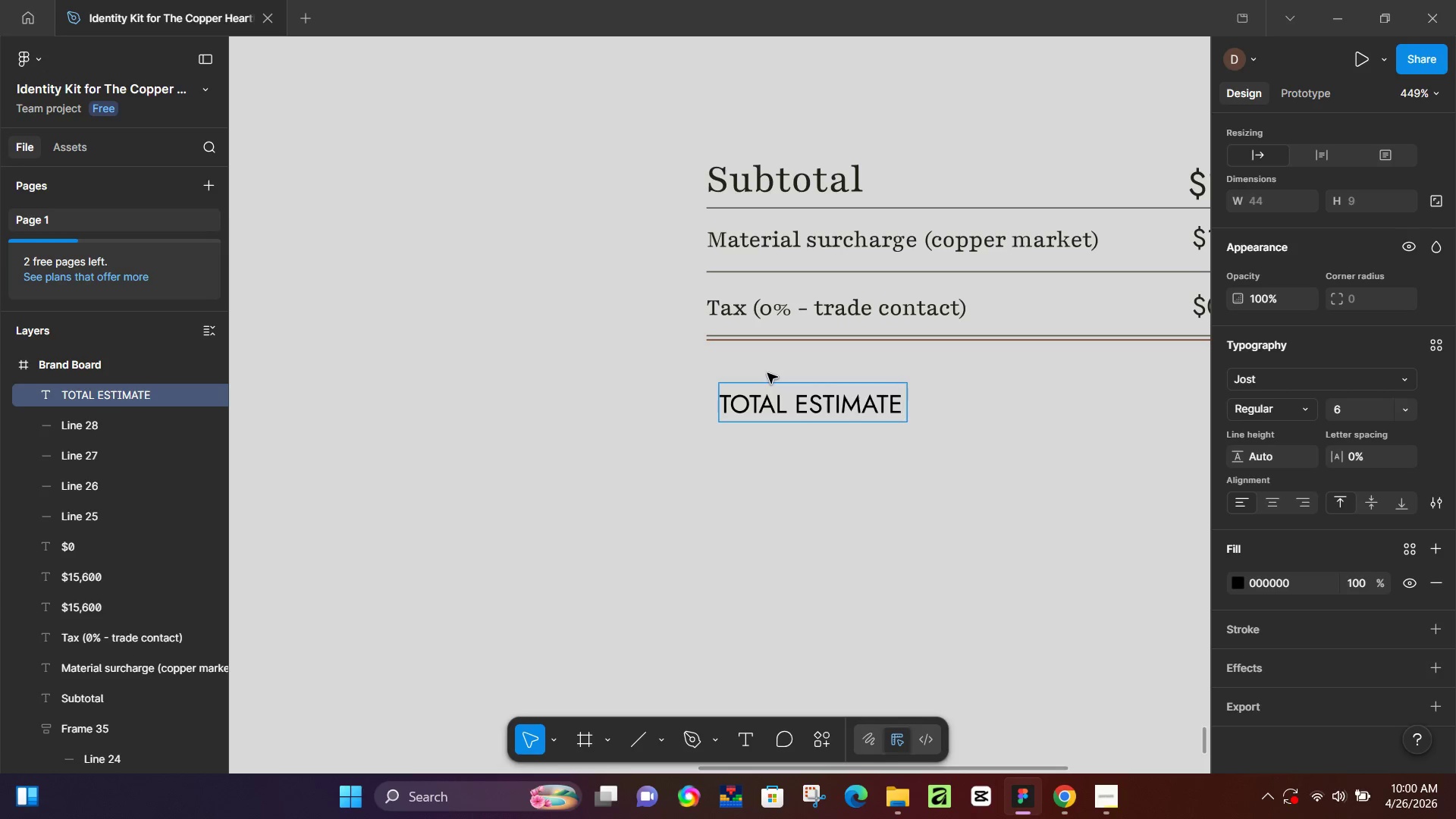 
key(Control+A)
 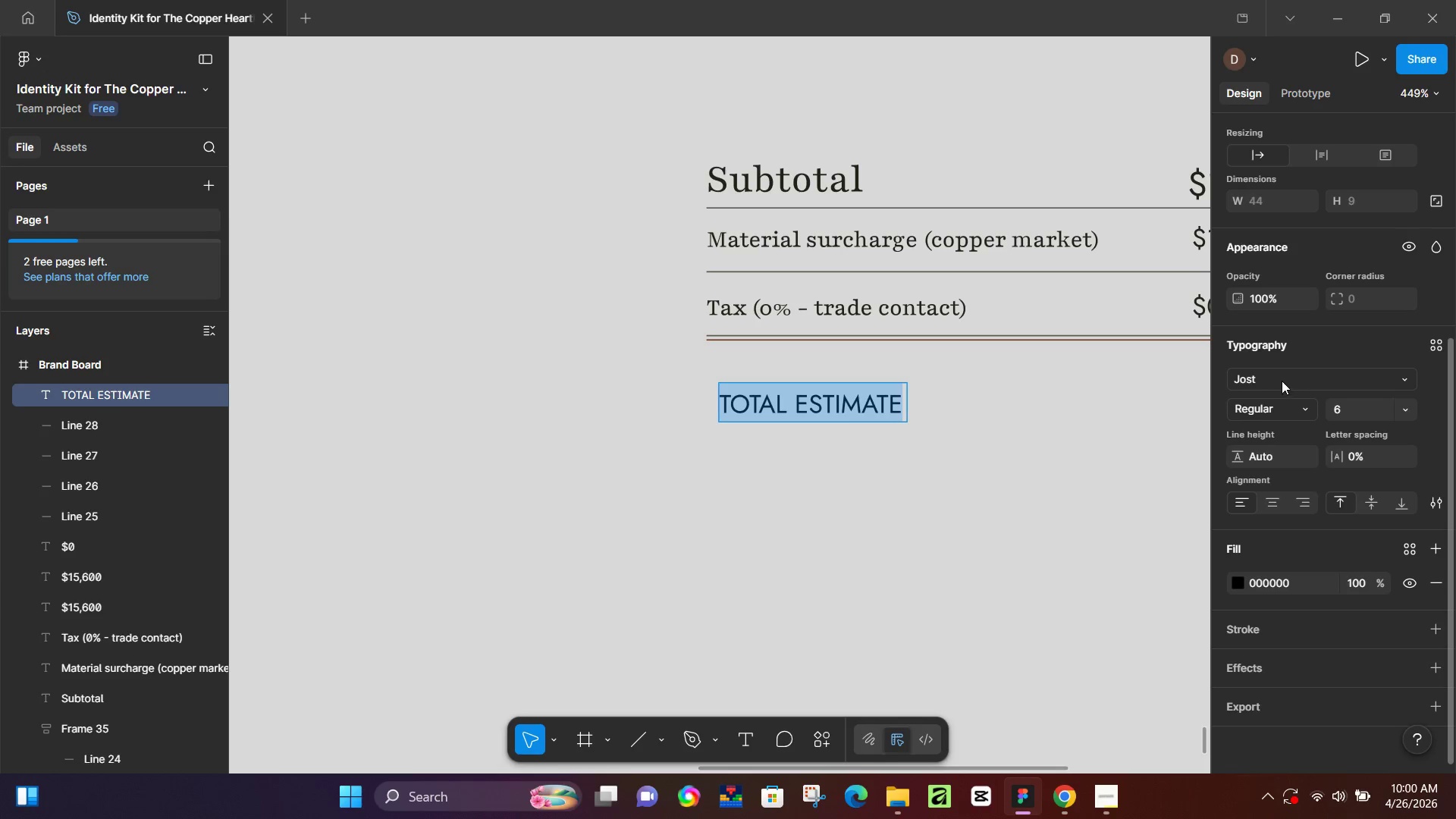 
left_click([1282, 380])
 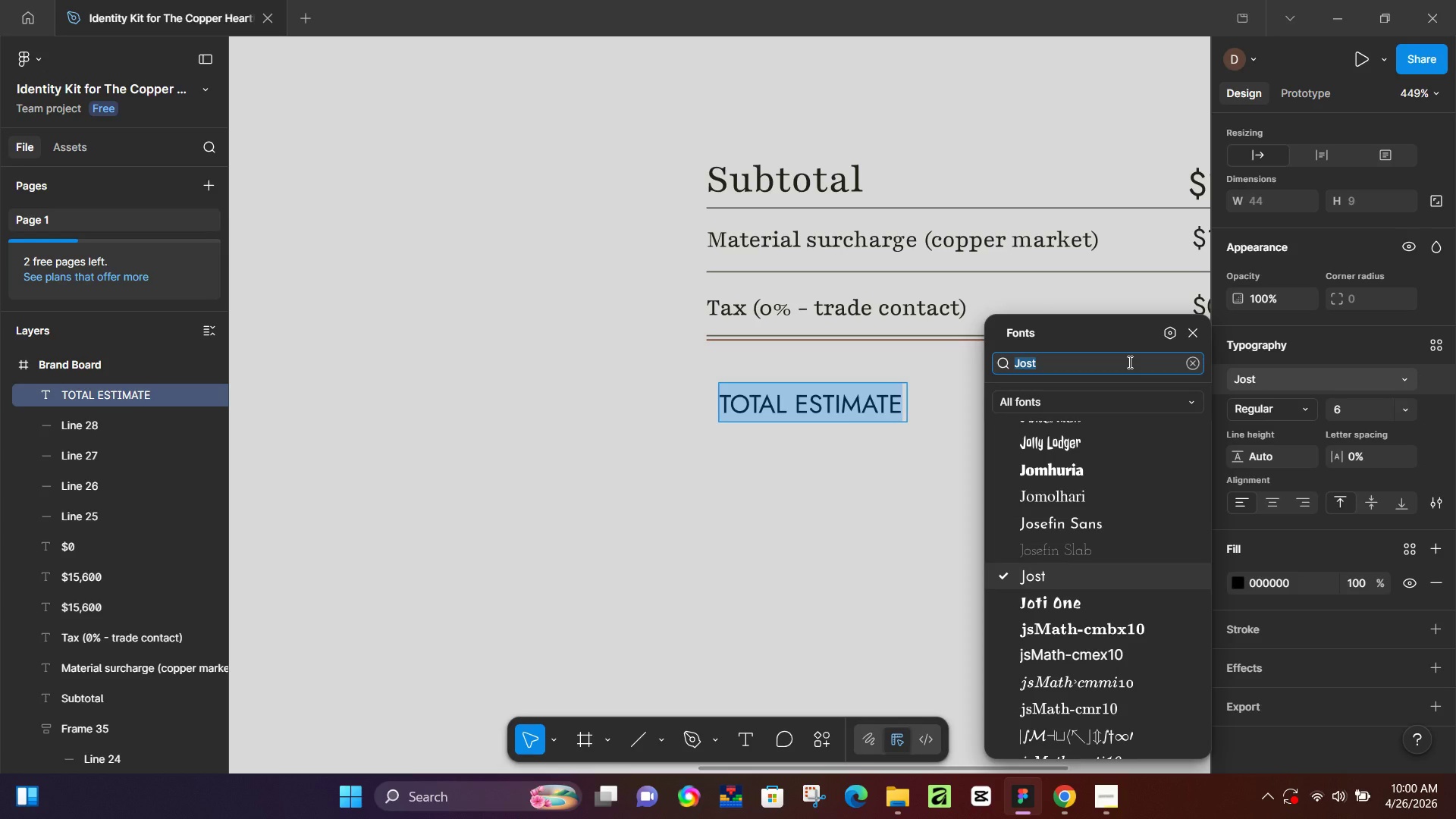 
type(playfa)
 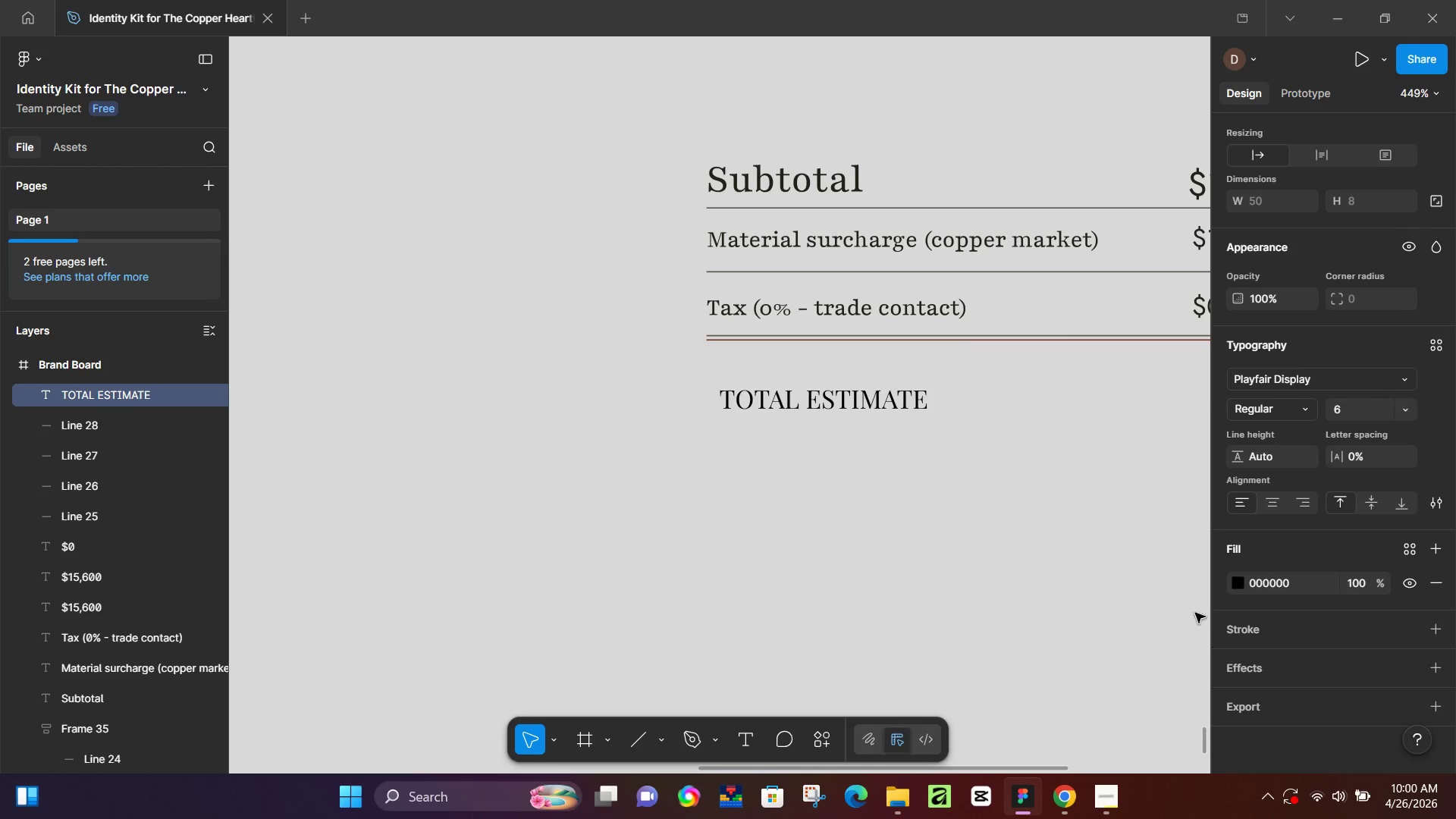 
left_click([1279, 380])
 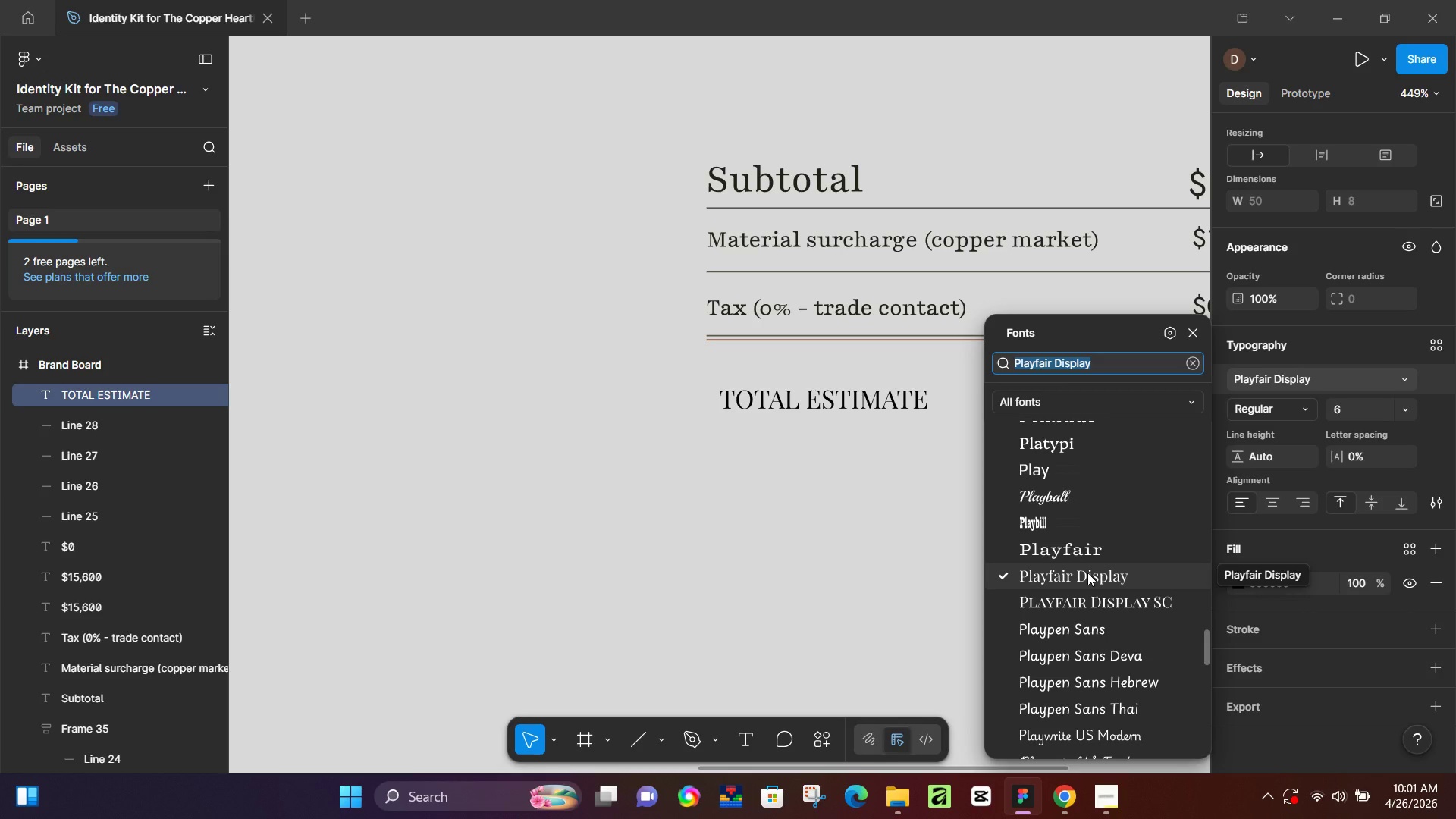 
left_click([1074, 777])
 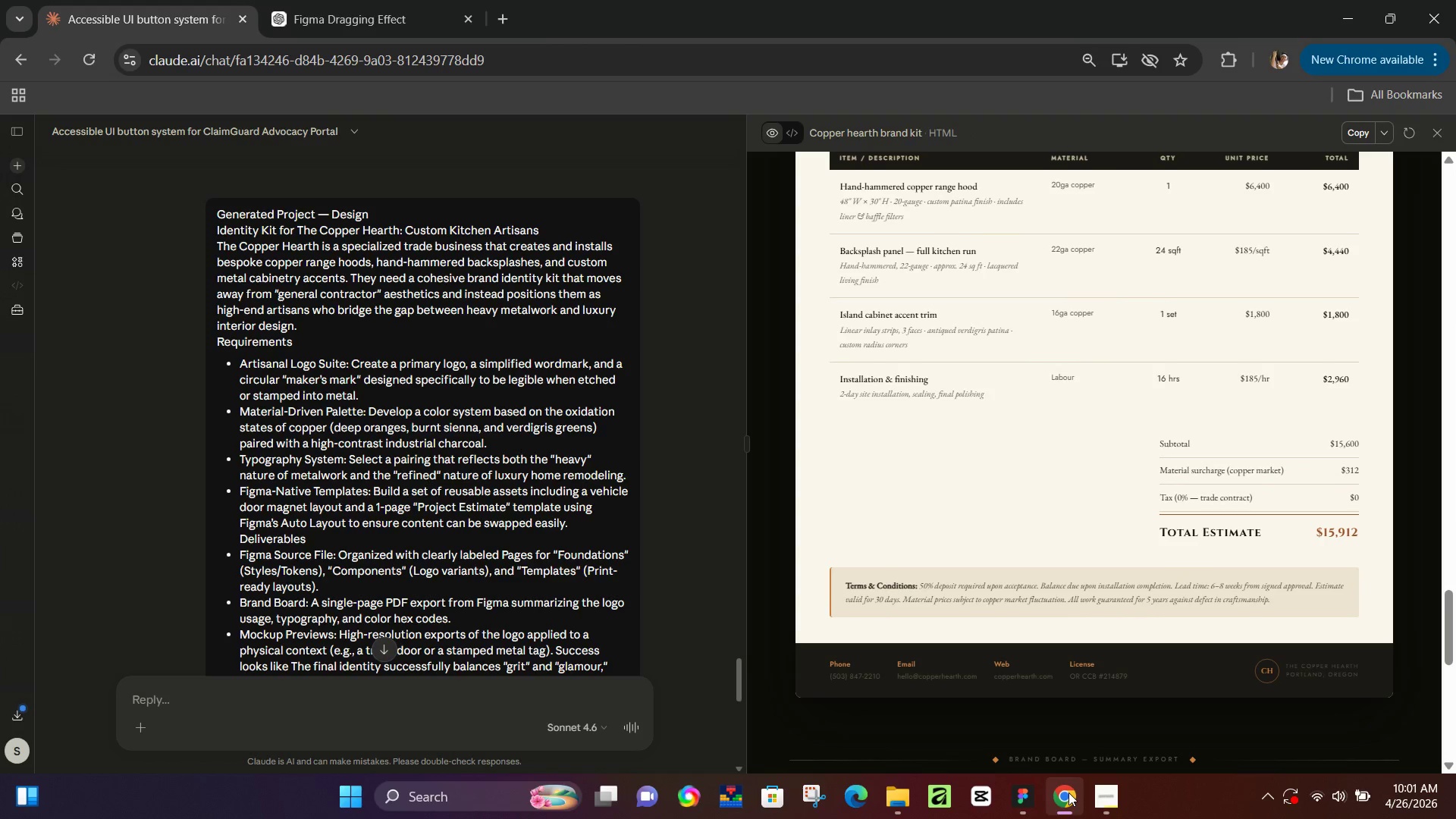 
left_click([1068, 792])
 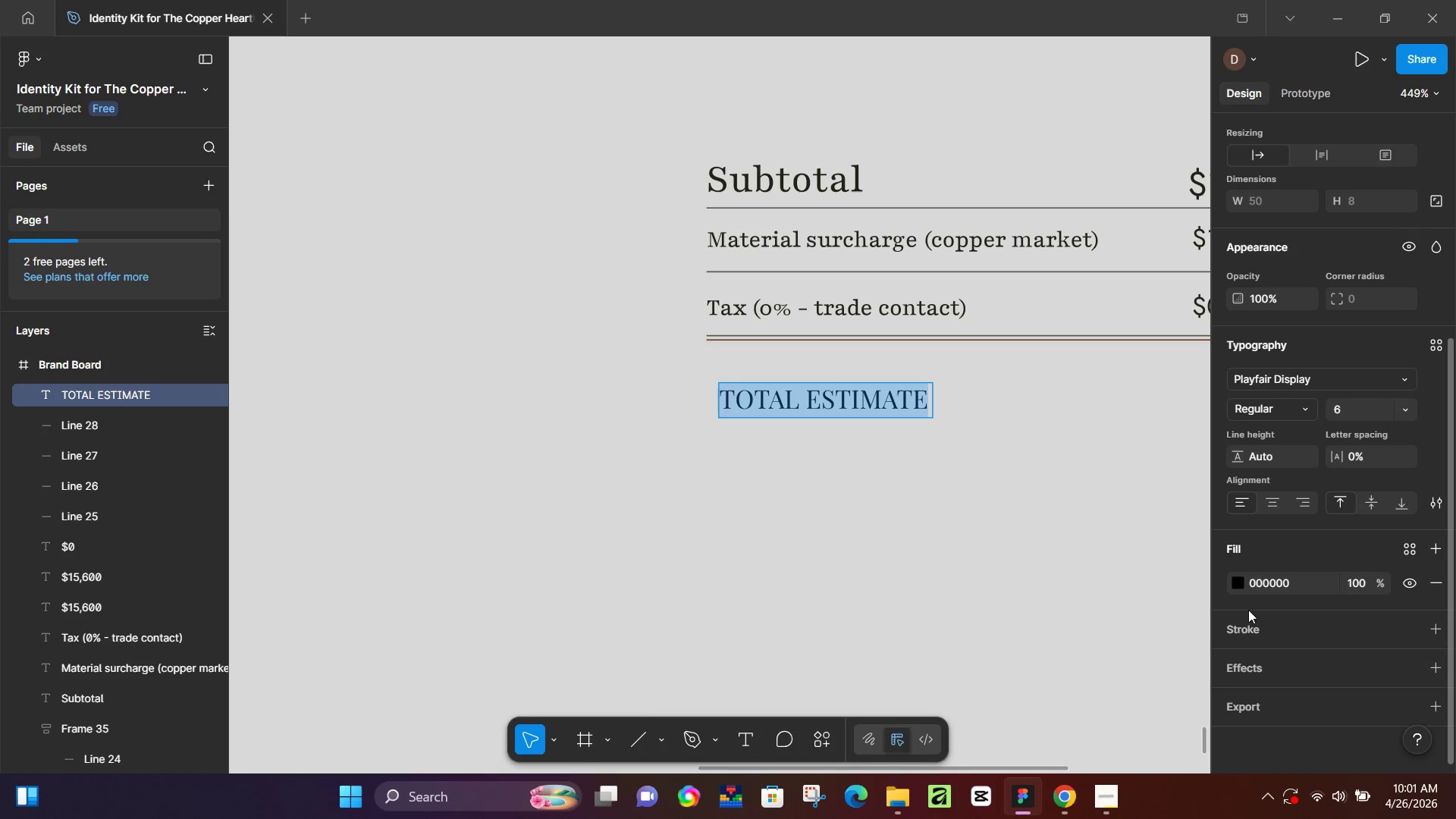 
key(Control+B)
 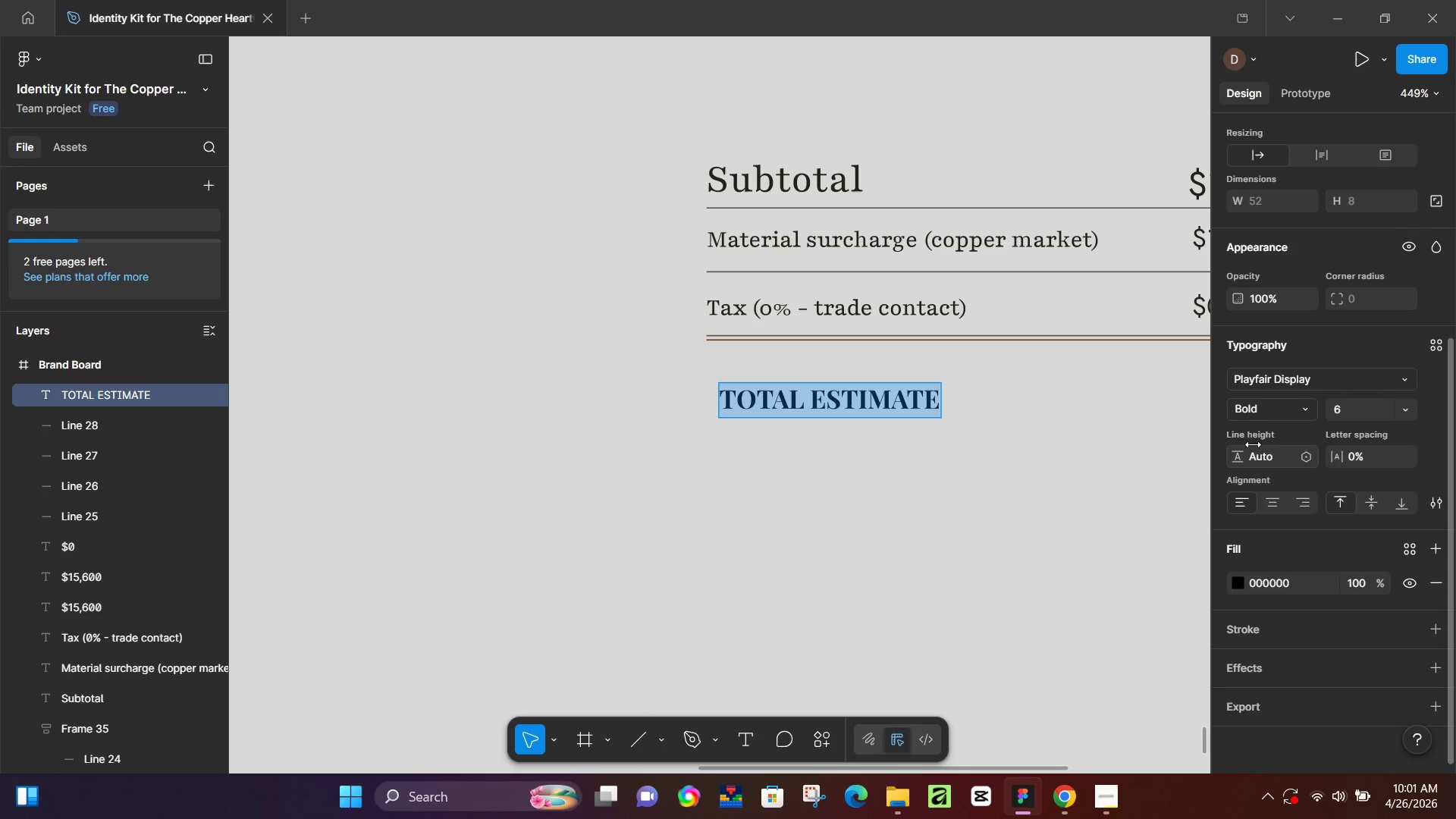 
left_click([1271, 400])
 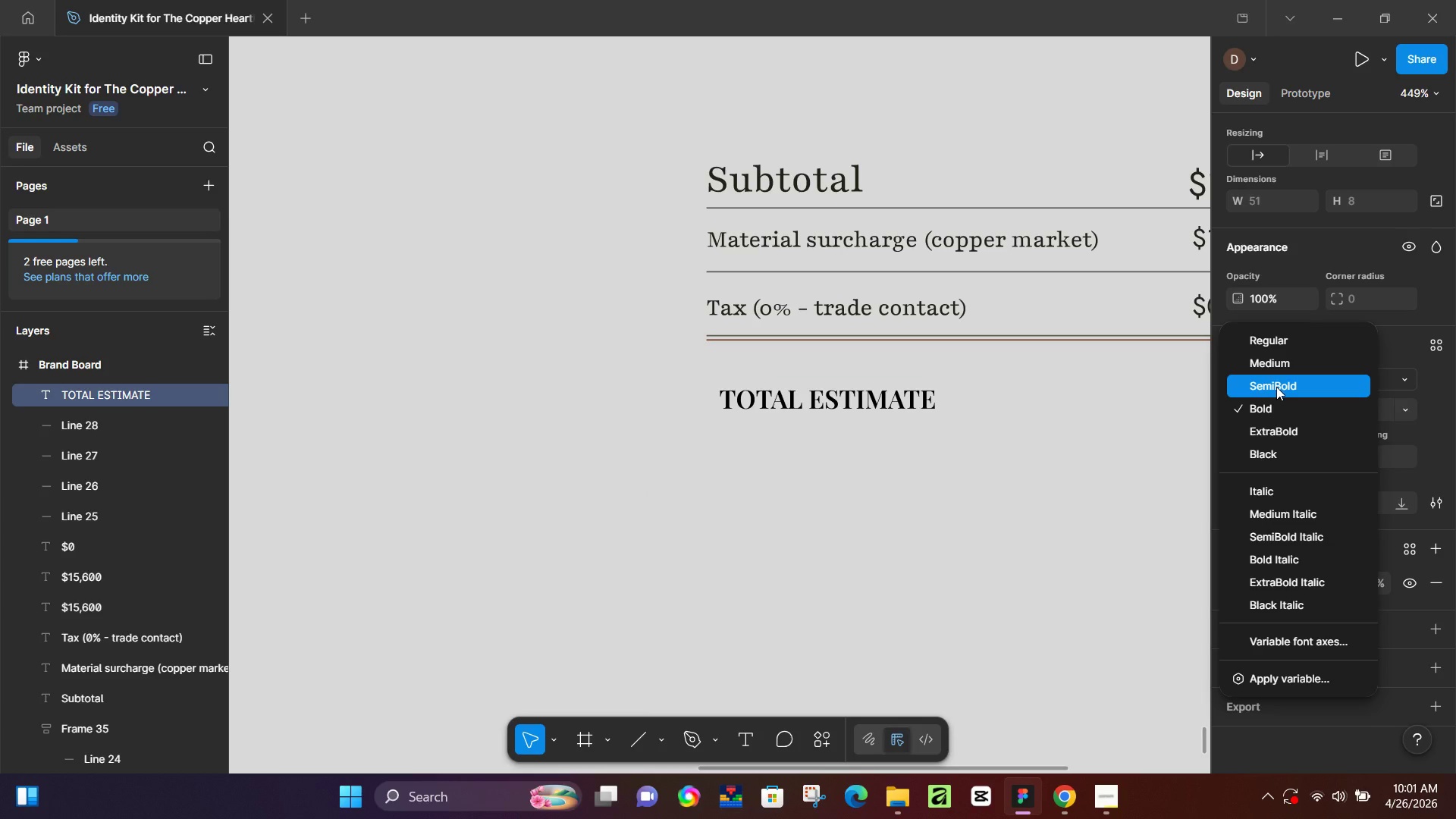 
left_click([1276, 387])
 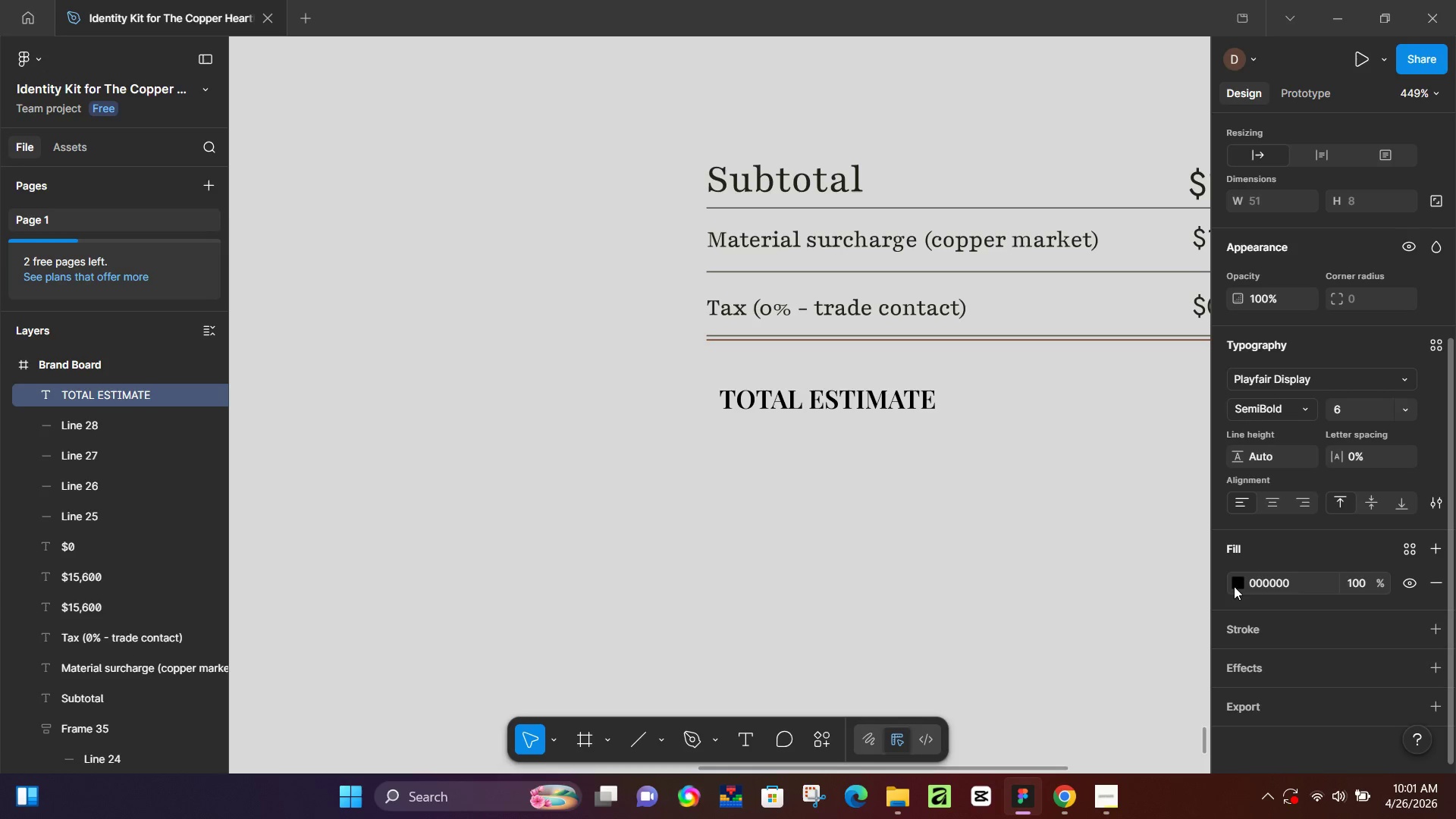 
left_click([1234, 586])
 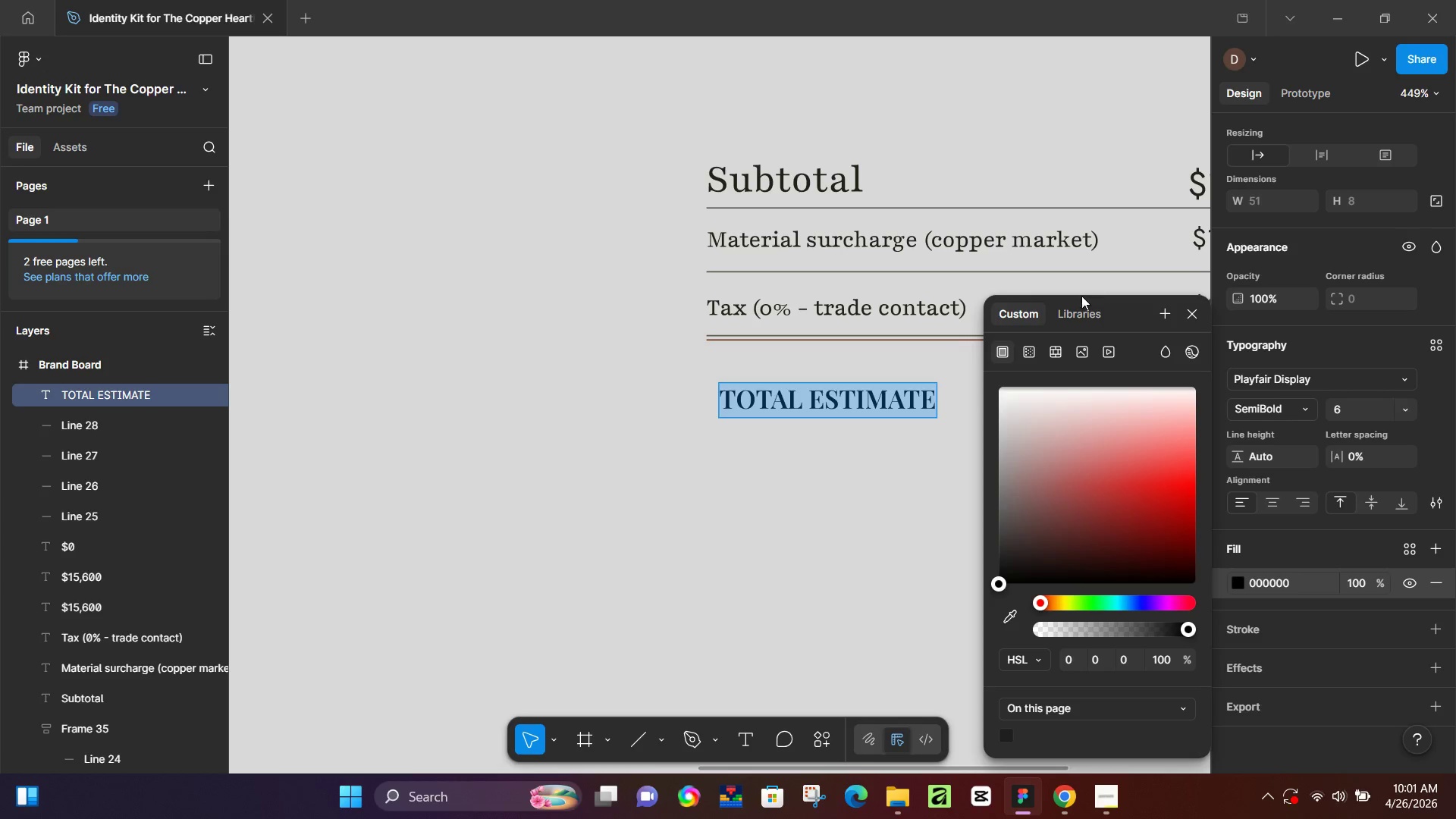 
left_click([1080, 304])
 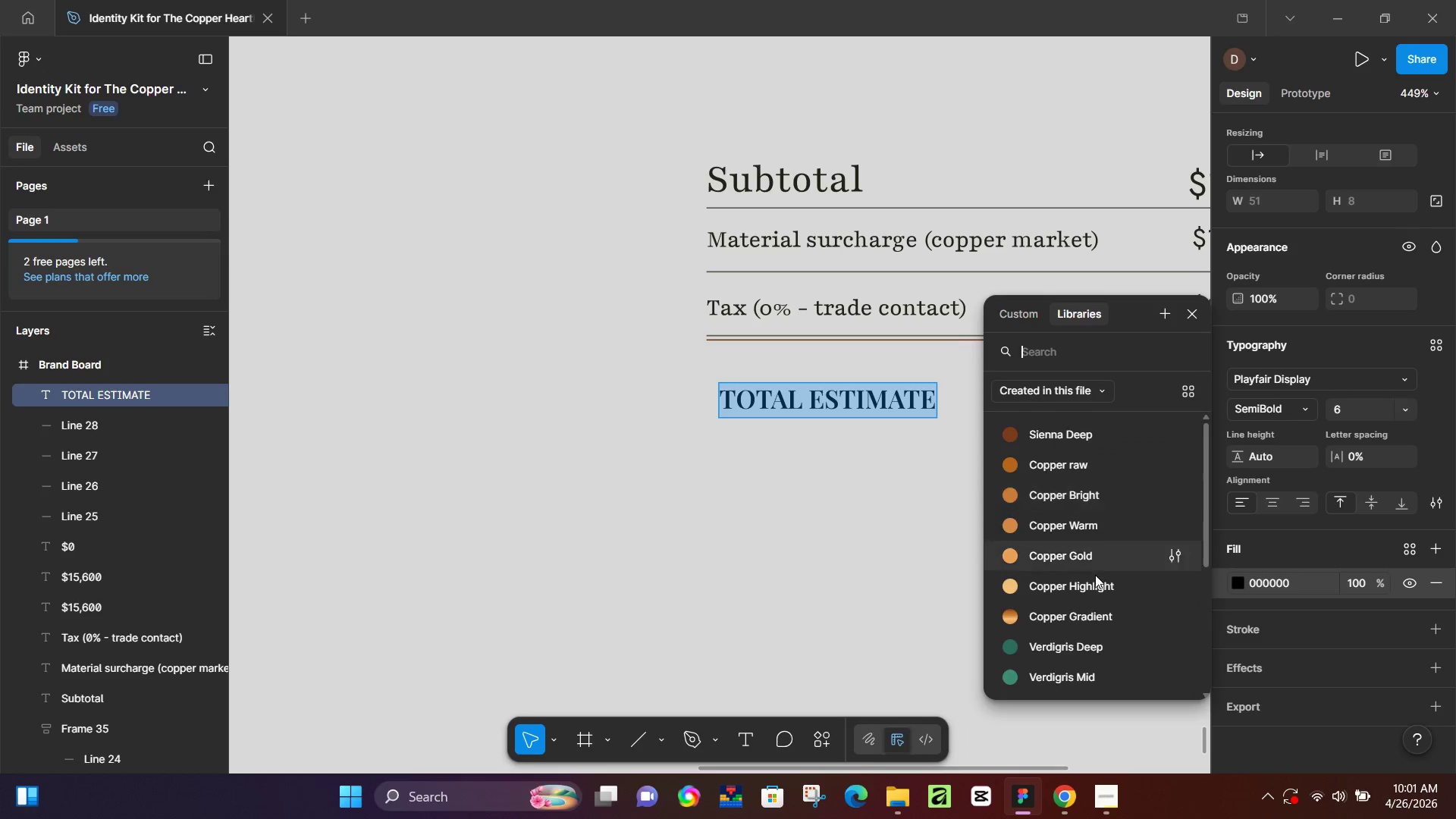 
left_click([1078, 588])
 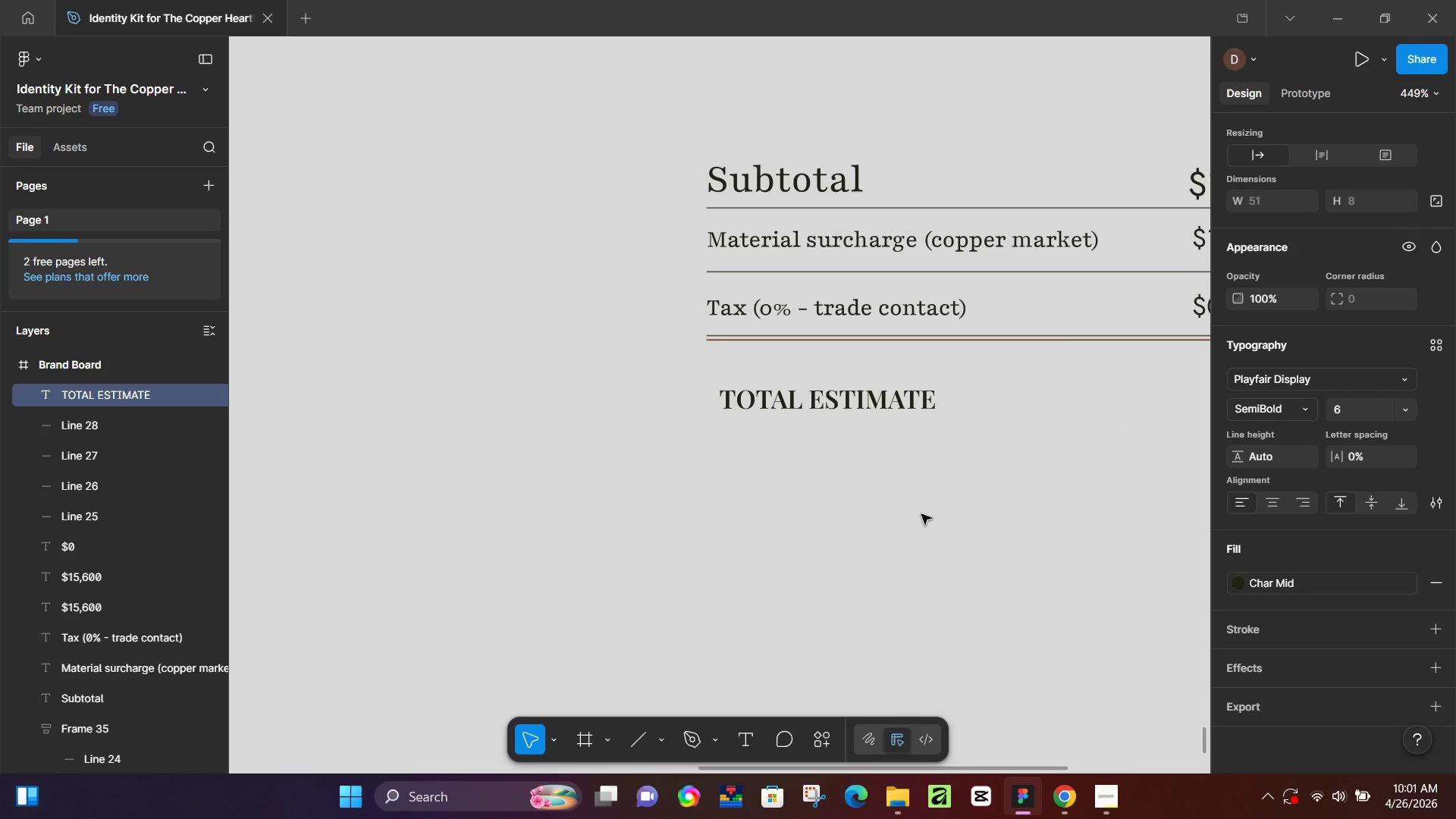 
scroll: coordinate [1095, 578], scroll_direction: down, amount: 5.0
 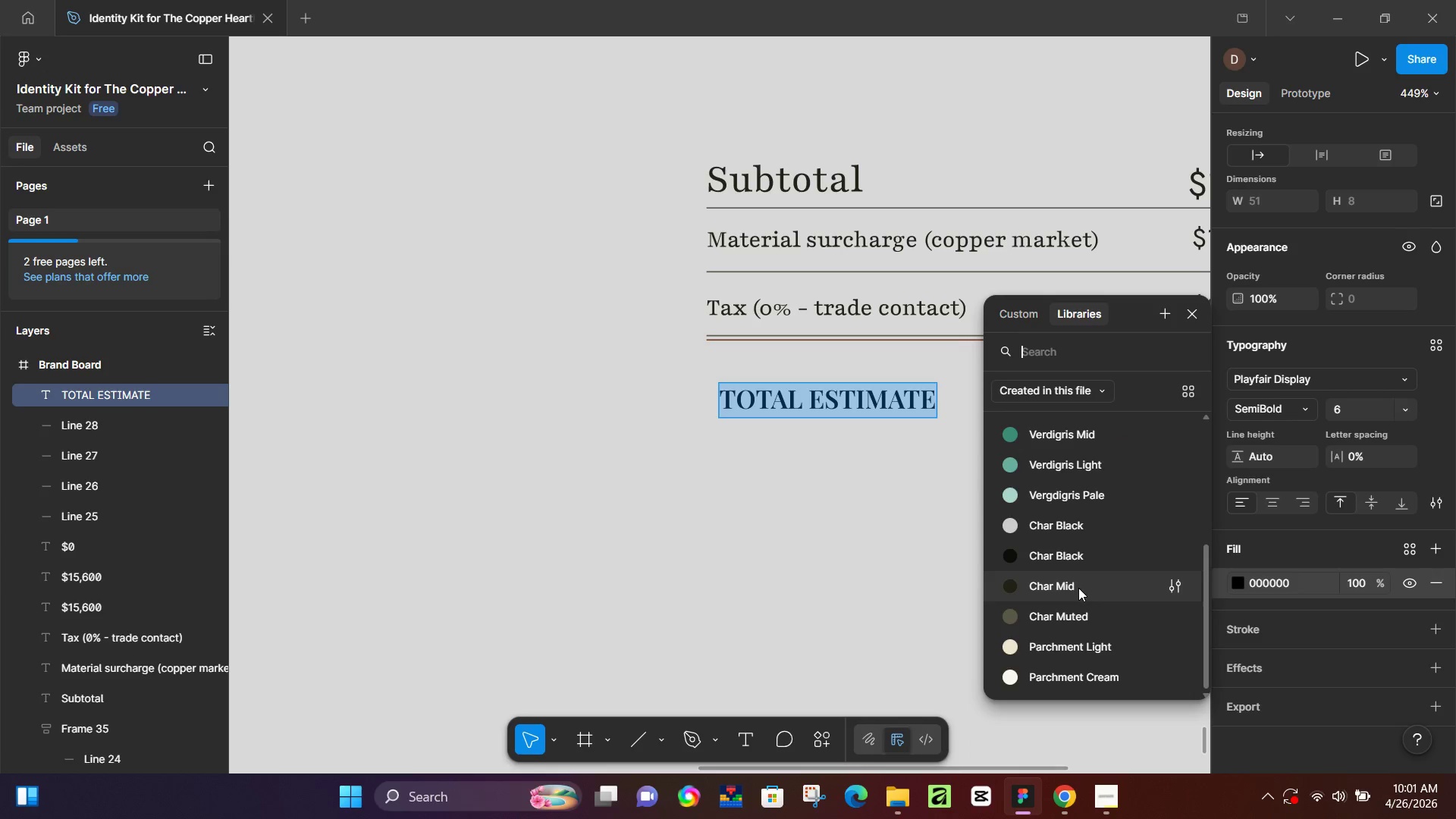 
left_click([921, 514])
 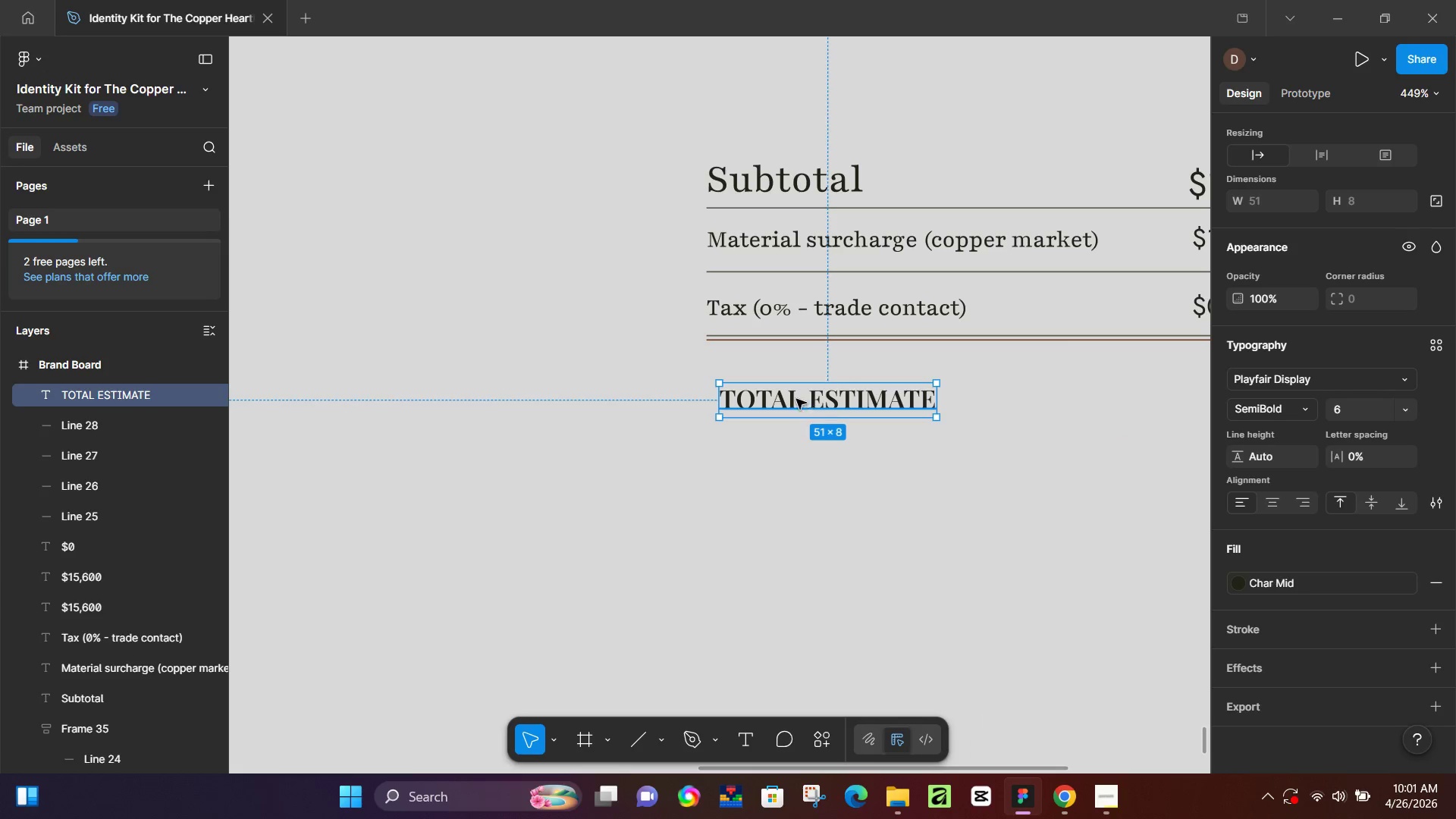 
left_click_drag(start_coordinate=[786, 396], to_coordinate=[776, 375])
 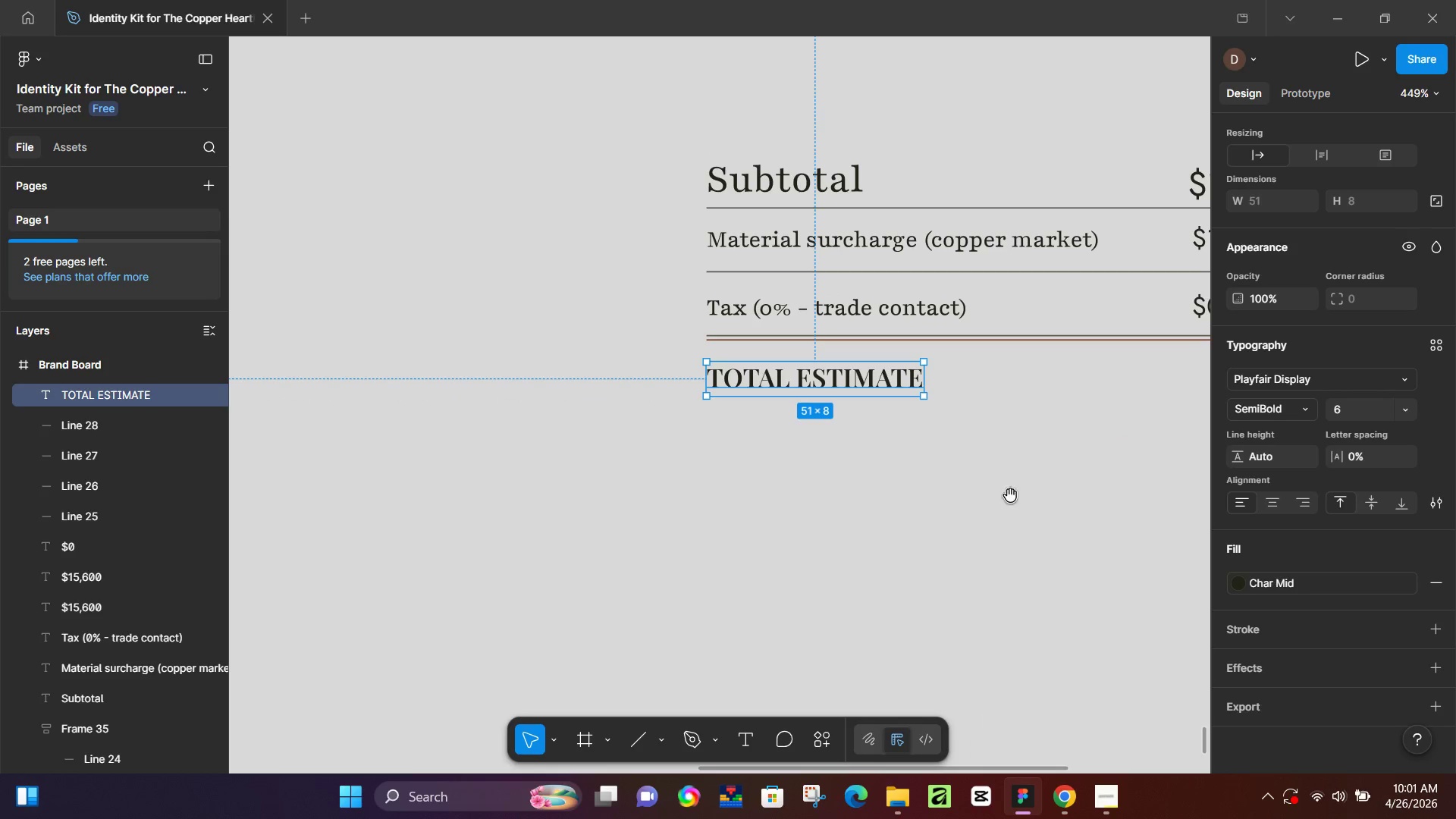 
hold_key(key=Space, duration=1.03)
 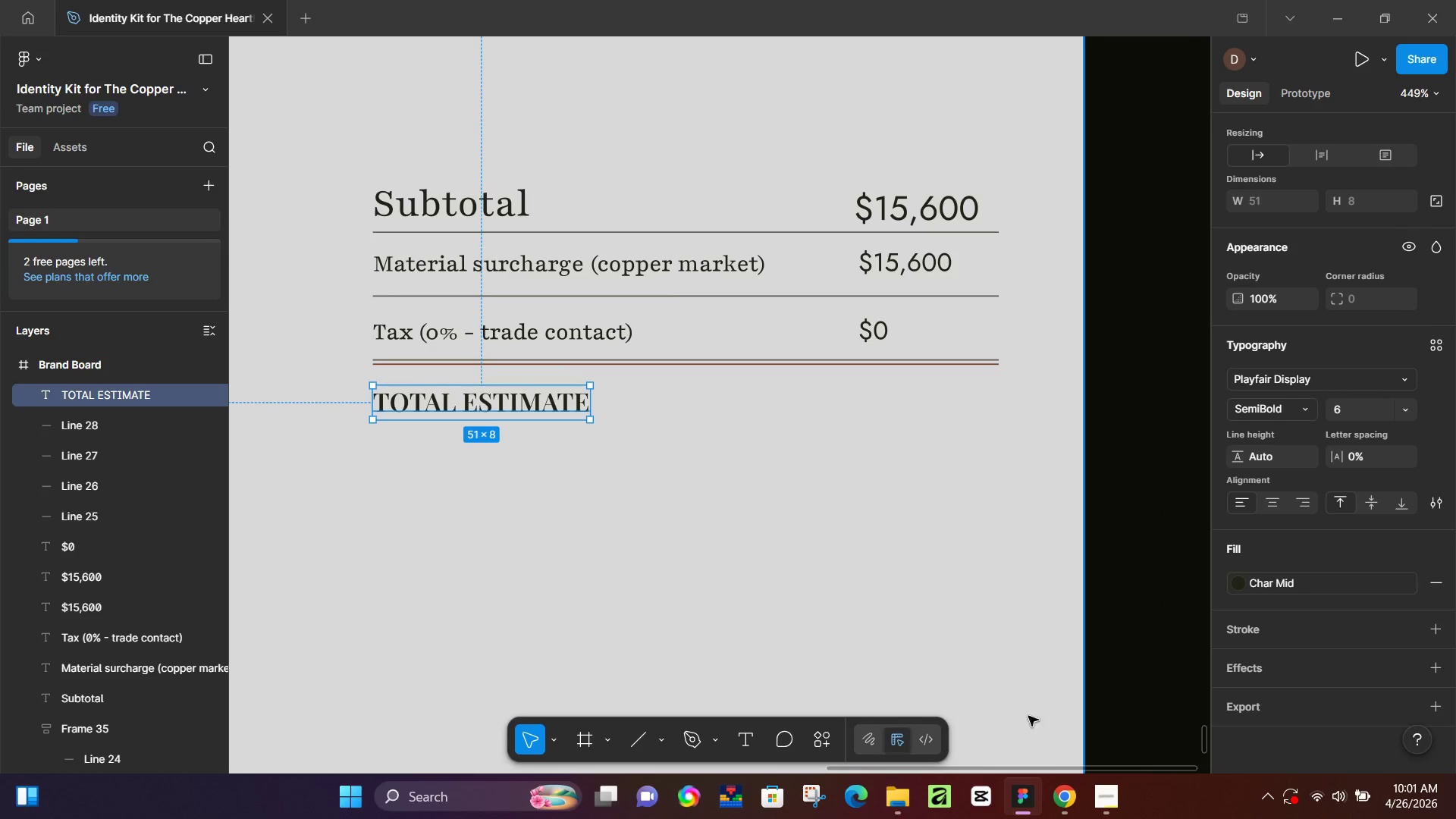 
left_click_drag(start_coordinate=[1075, 494], to_coordinate=[741, 518])
 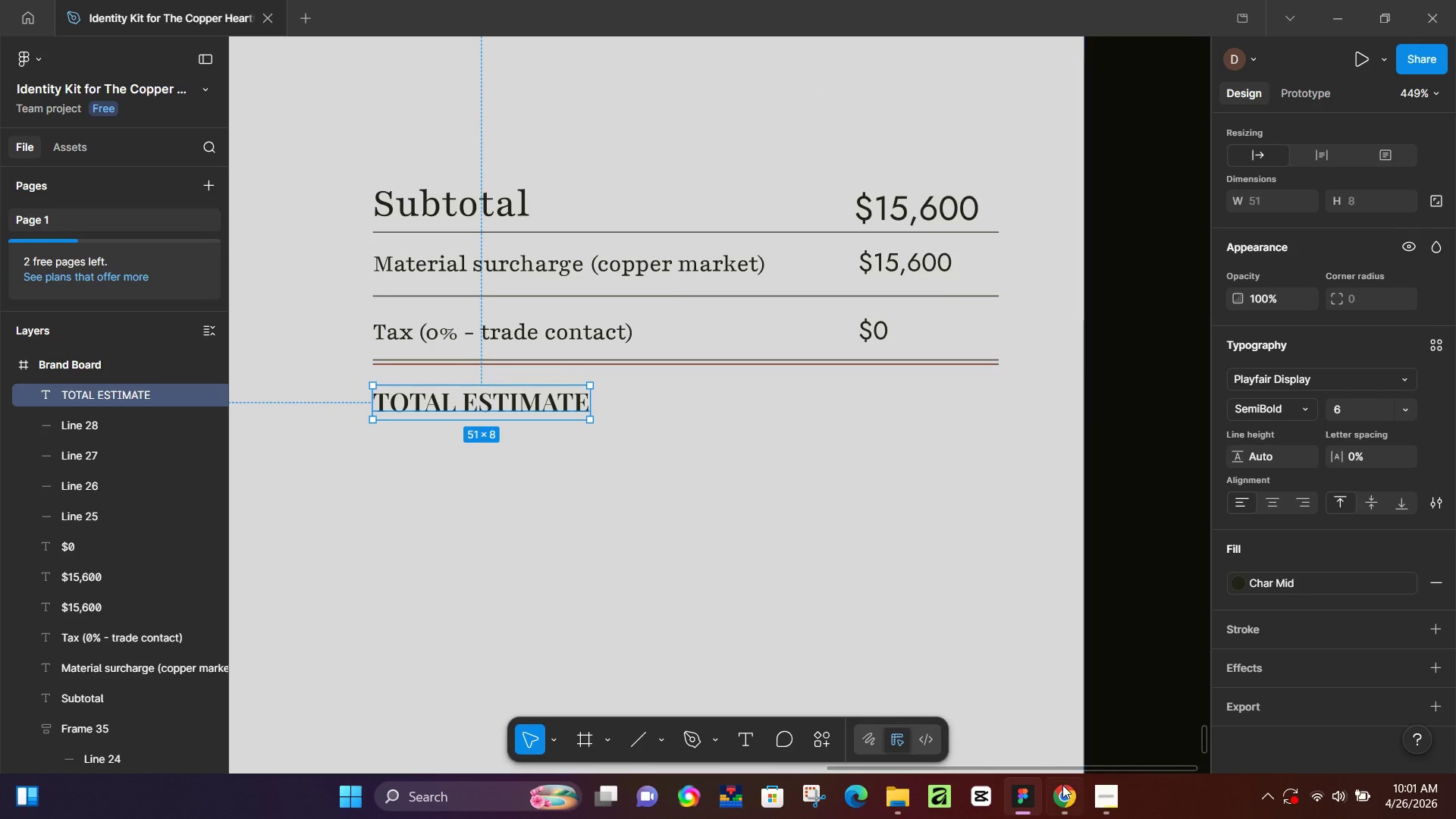 
left_click([1062, 791])
 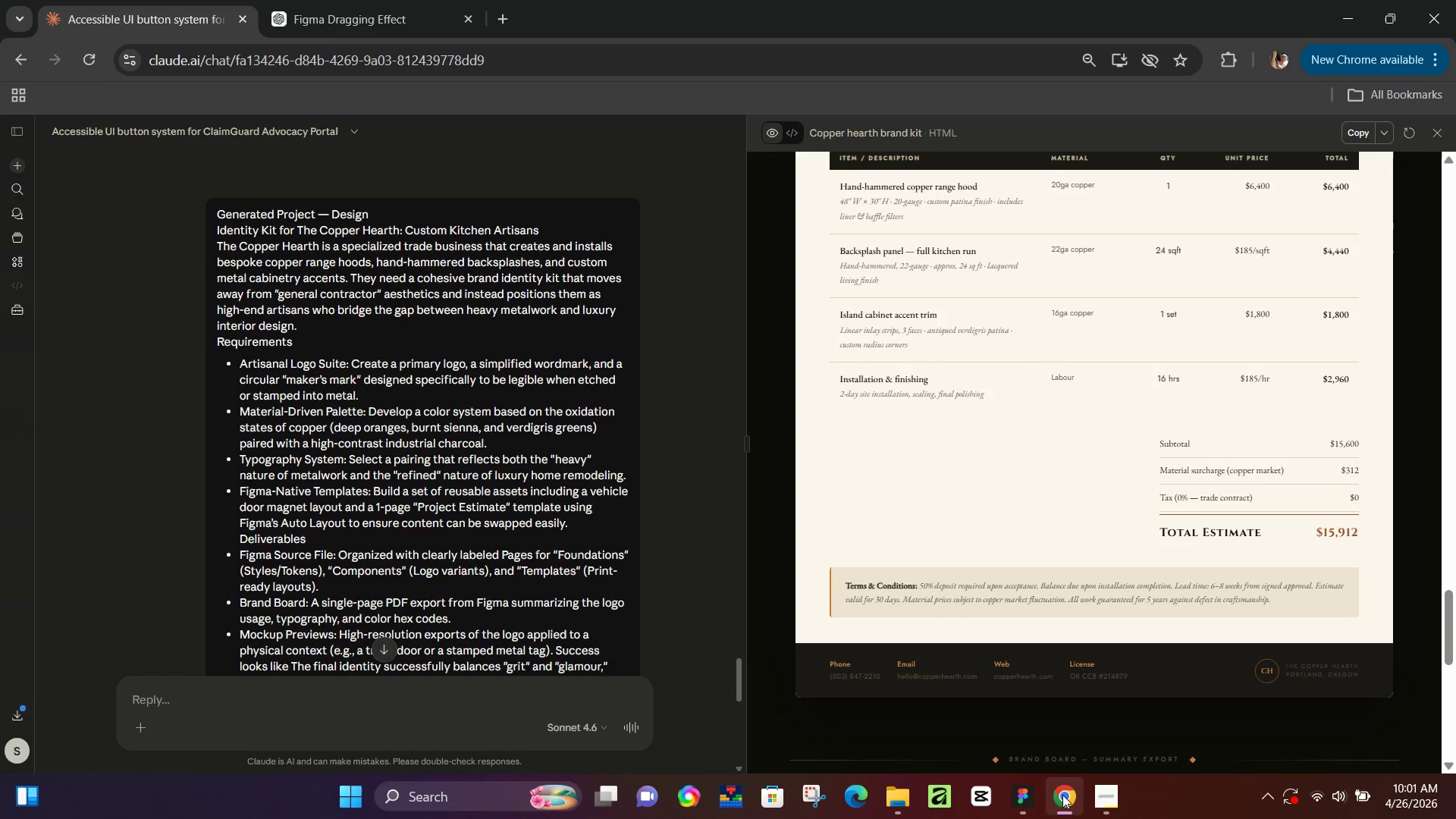 
left_click([1062, 795])
 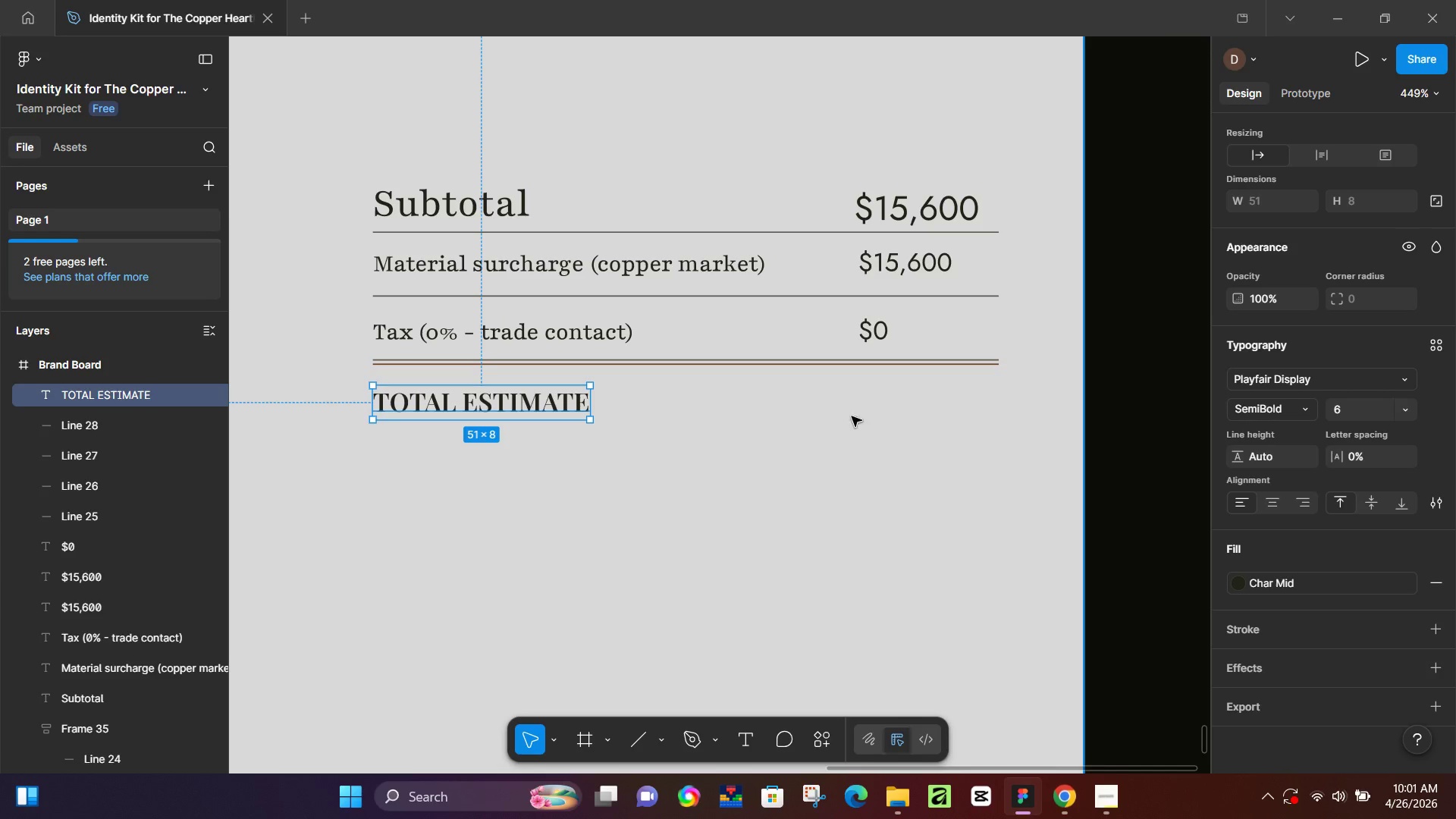 
key(Y)
 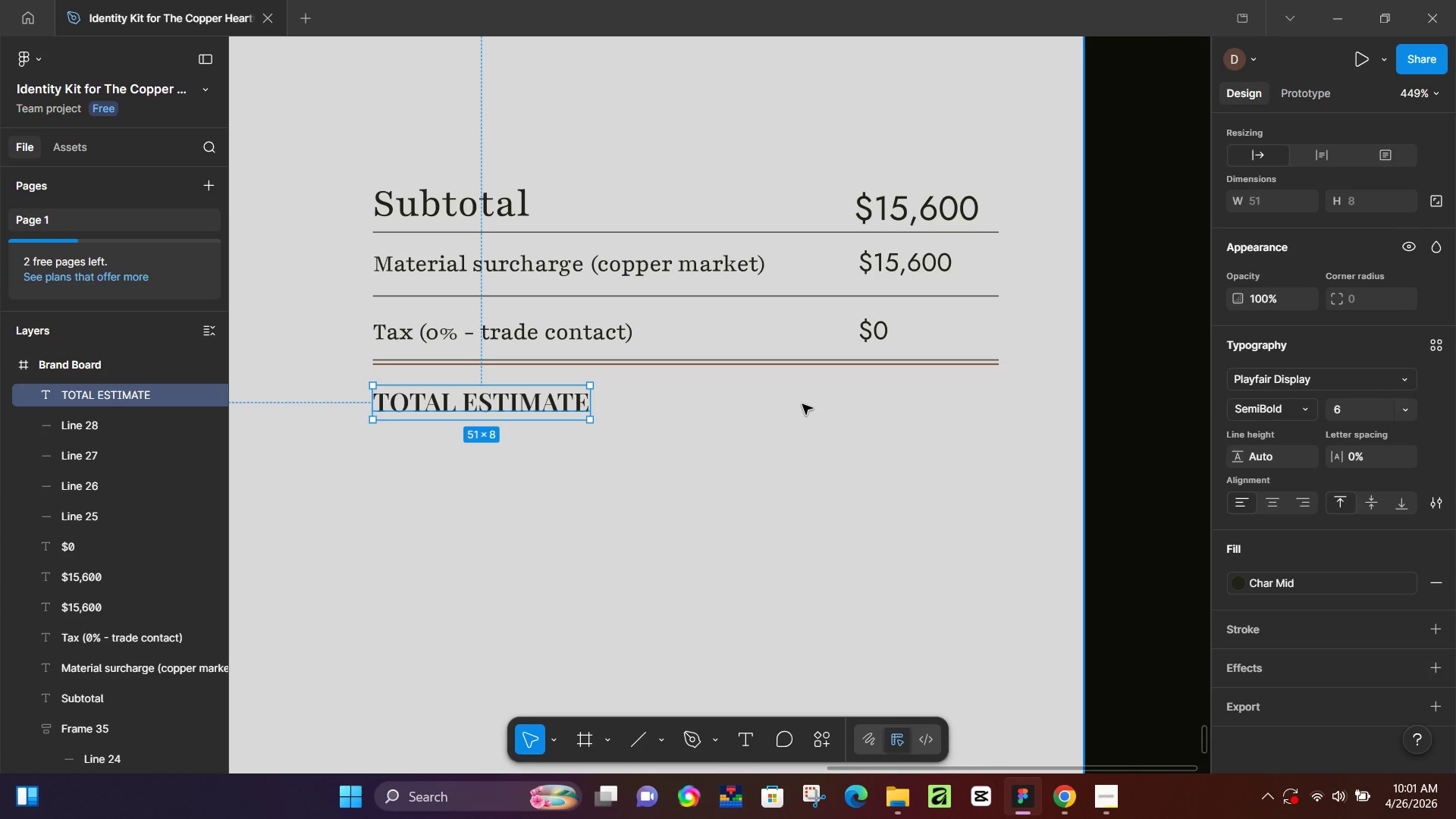 
left_click([802, 404])
 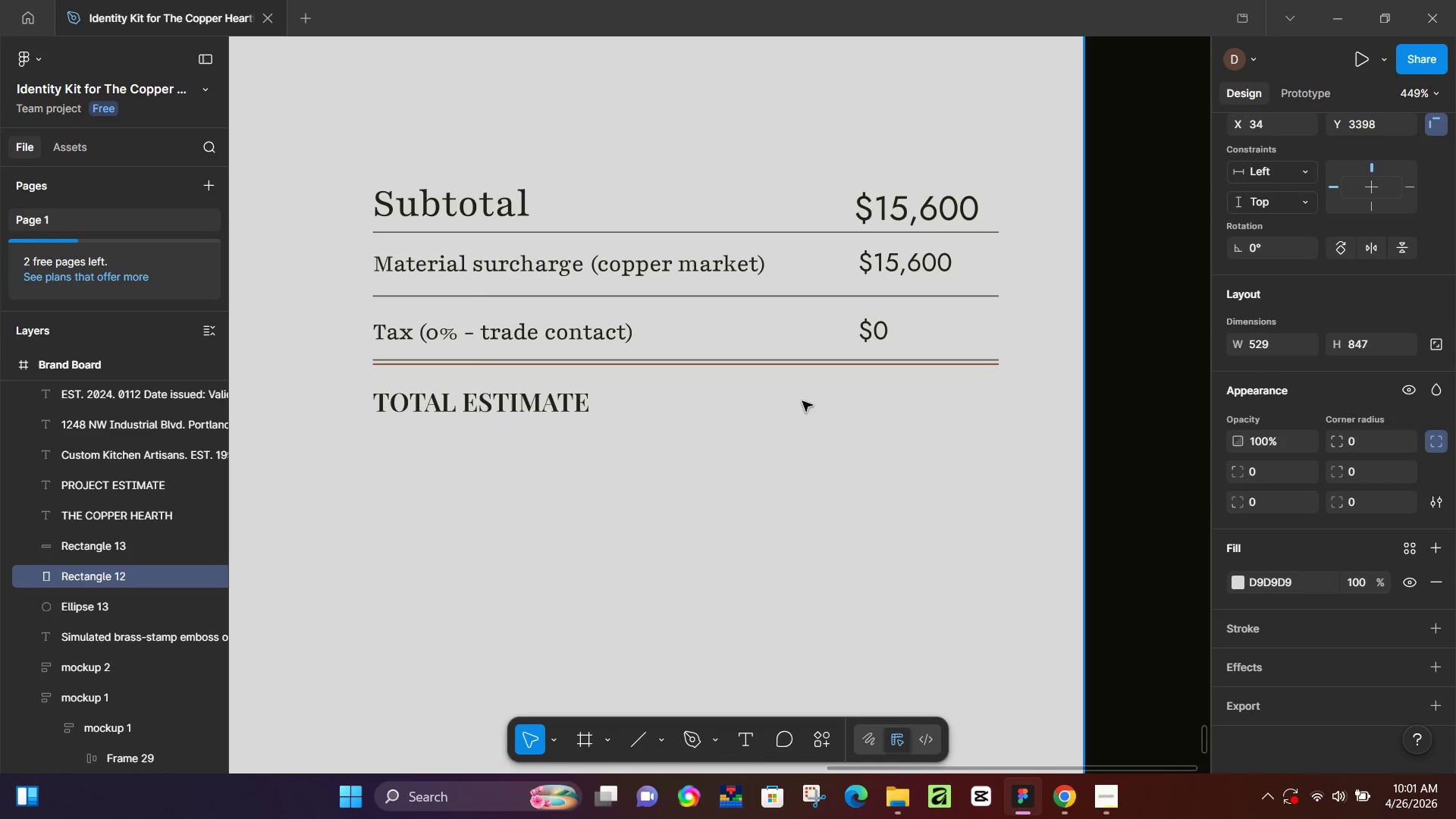 
key(T)
 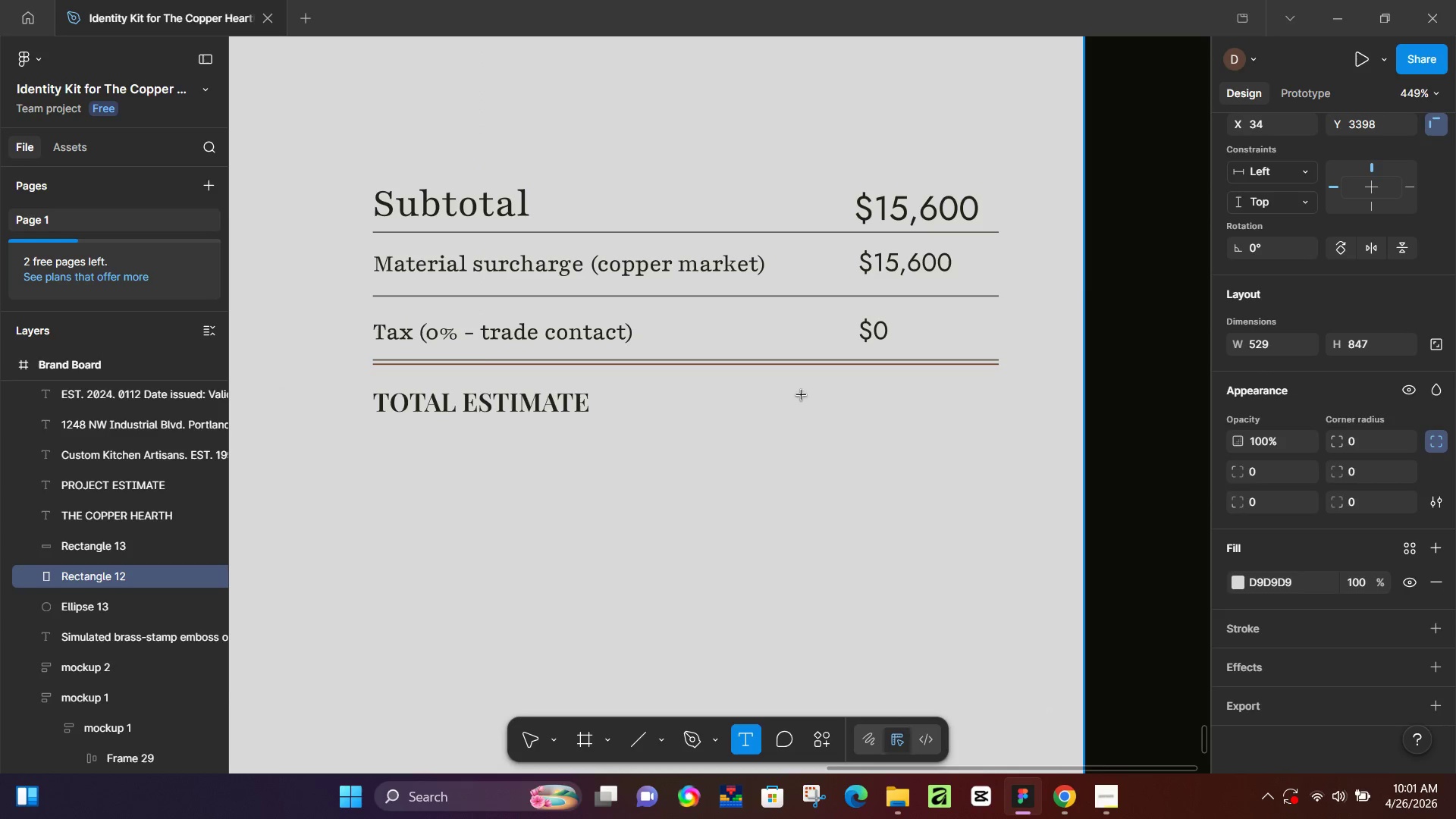 
left_click([802, 395])
 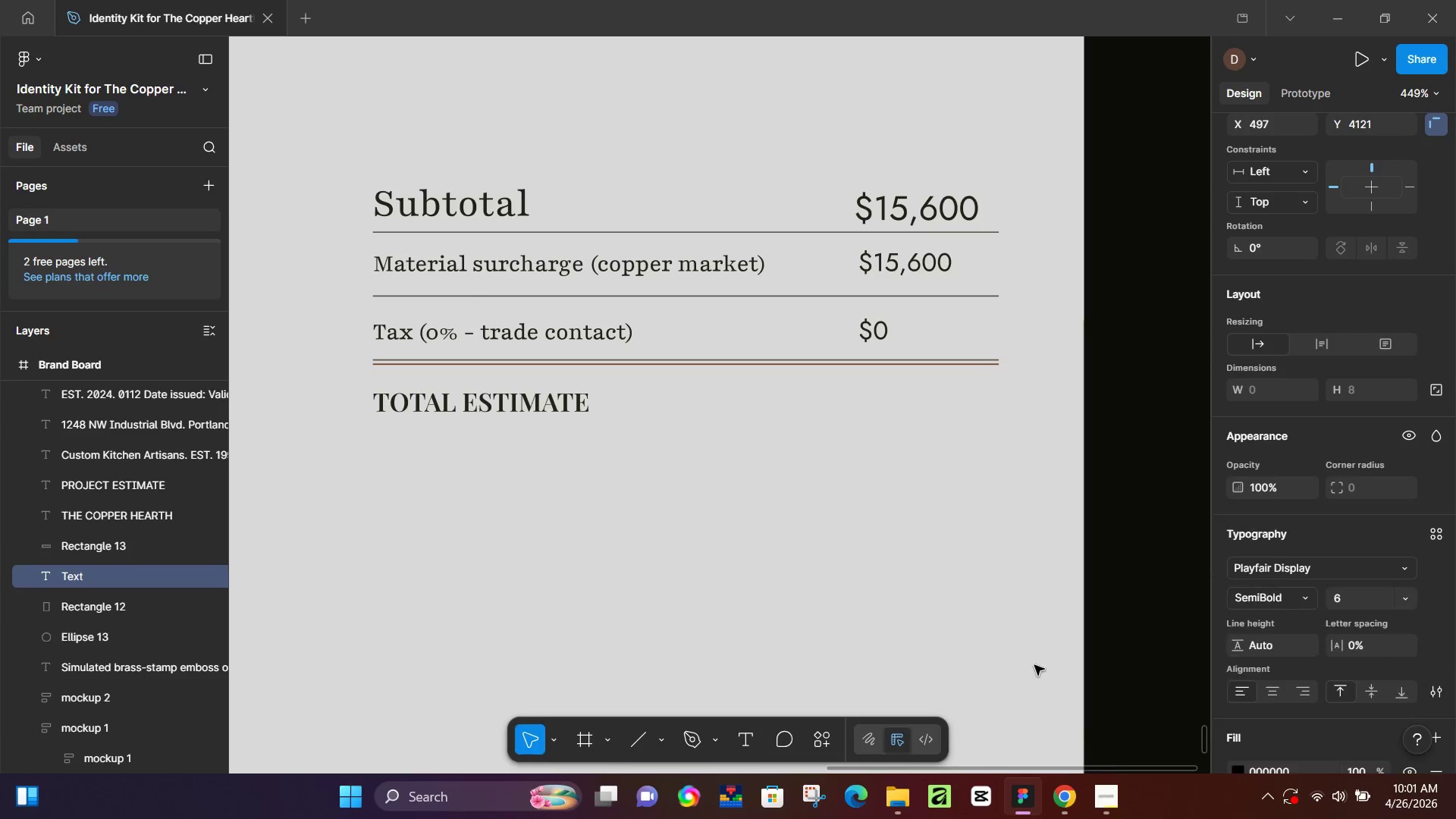 
key(Shift+4)
 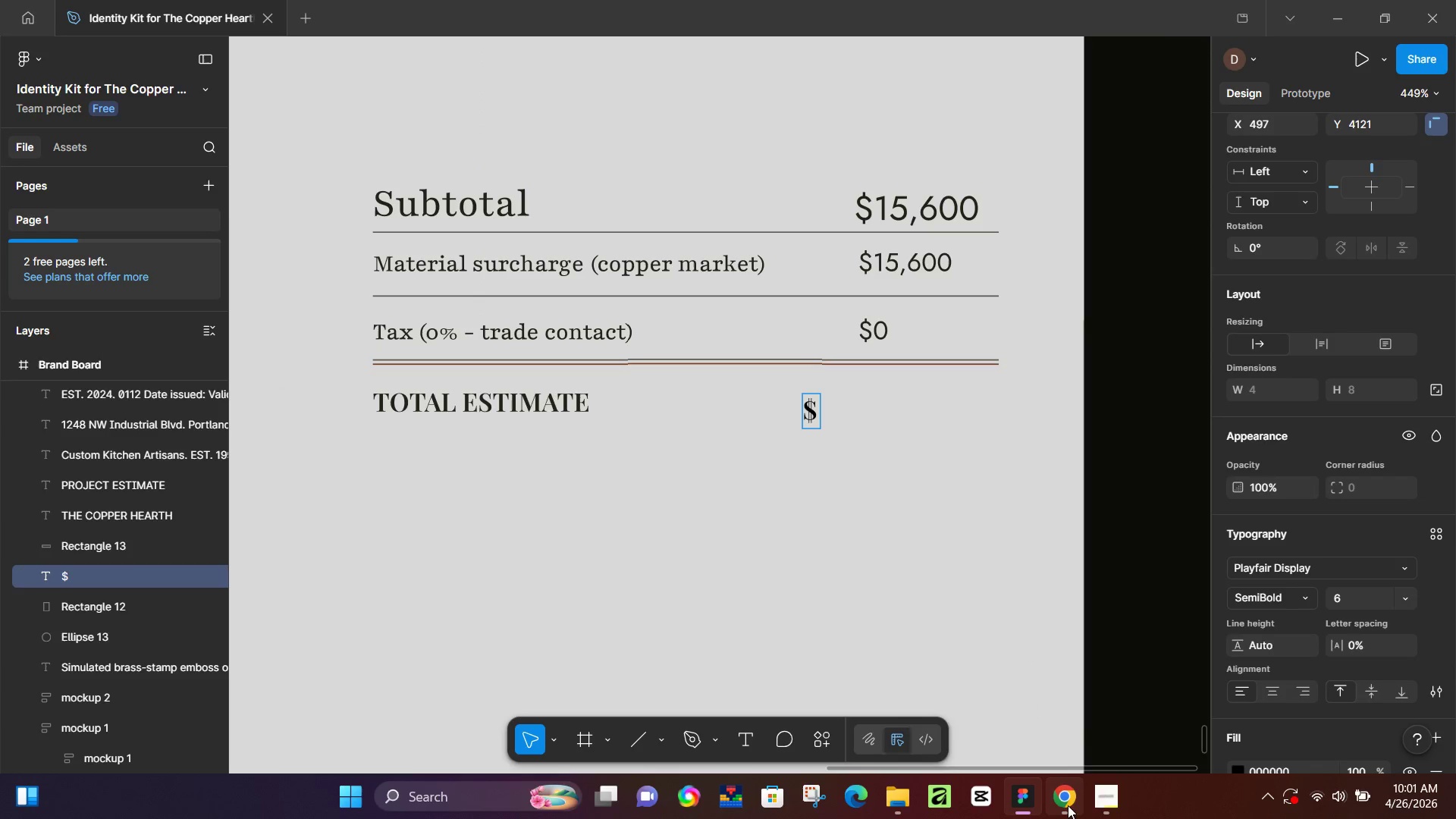 
left_click([1067, 802])
 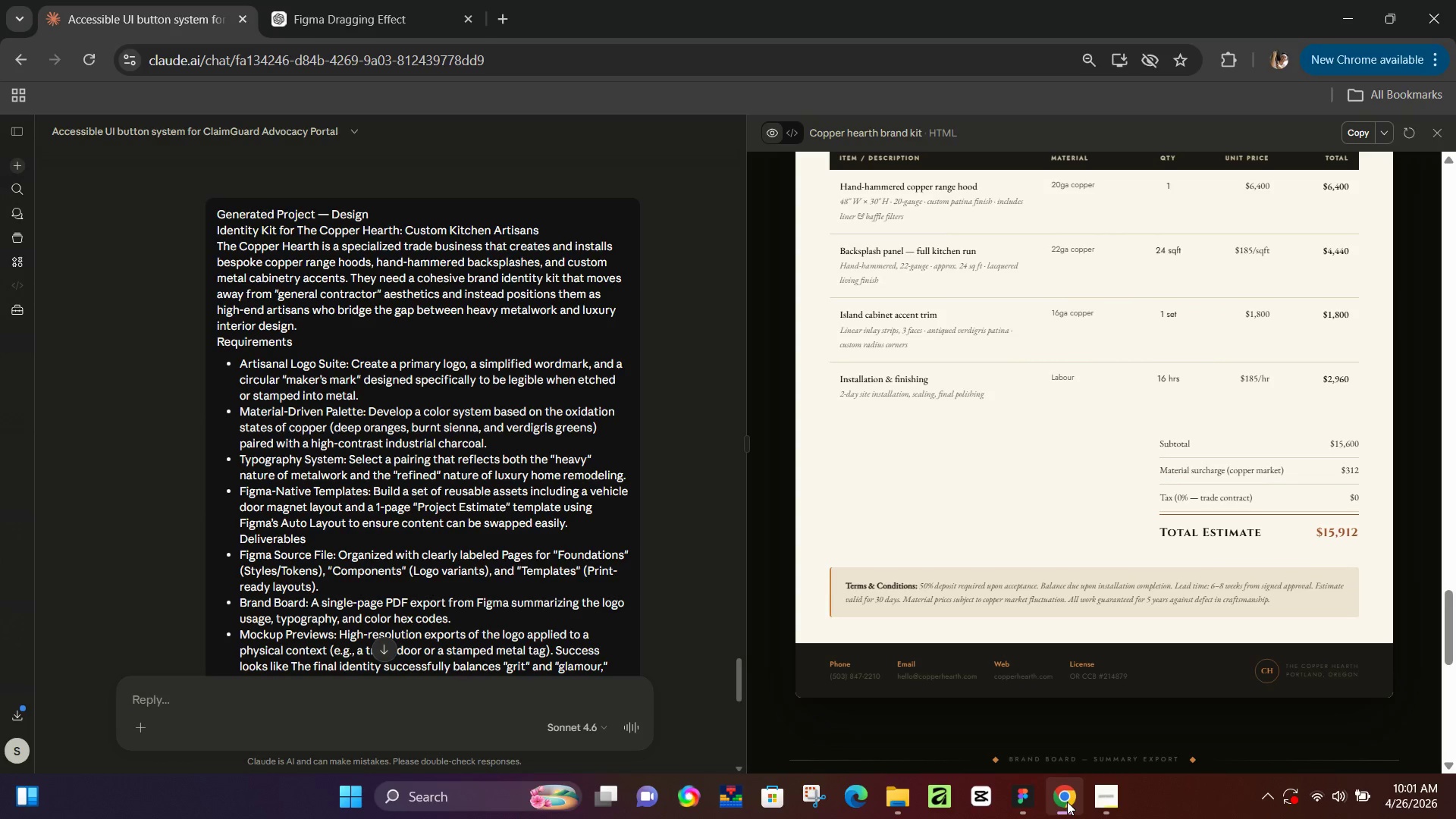 
left_click([1067, 802])
 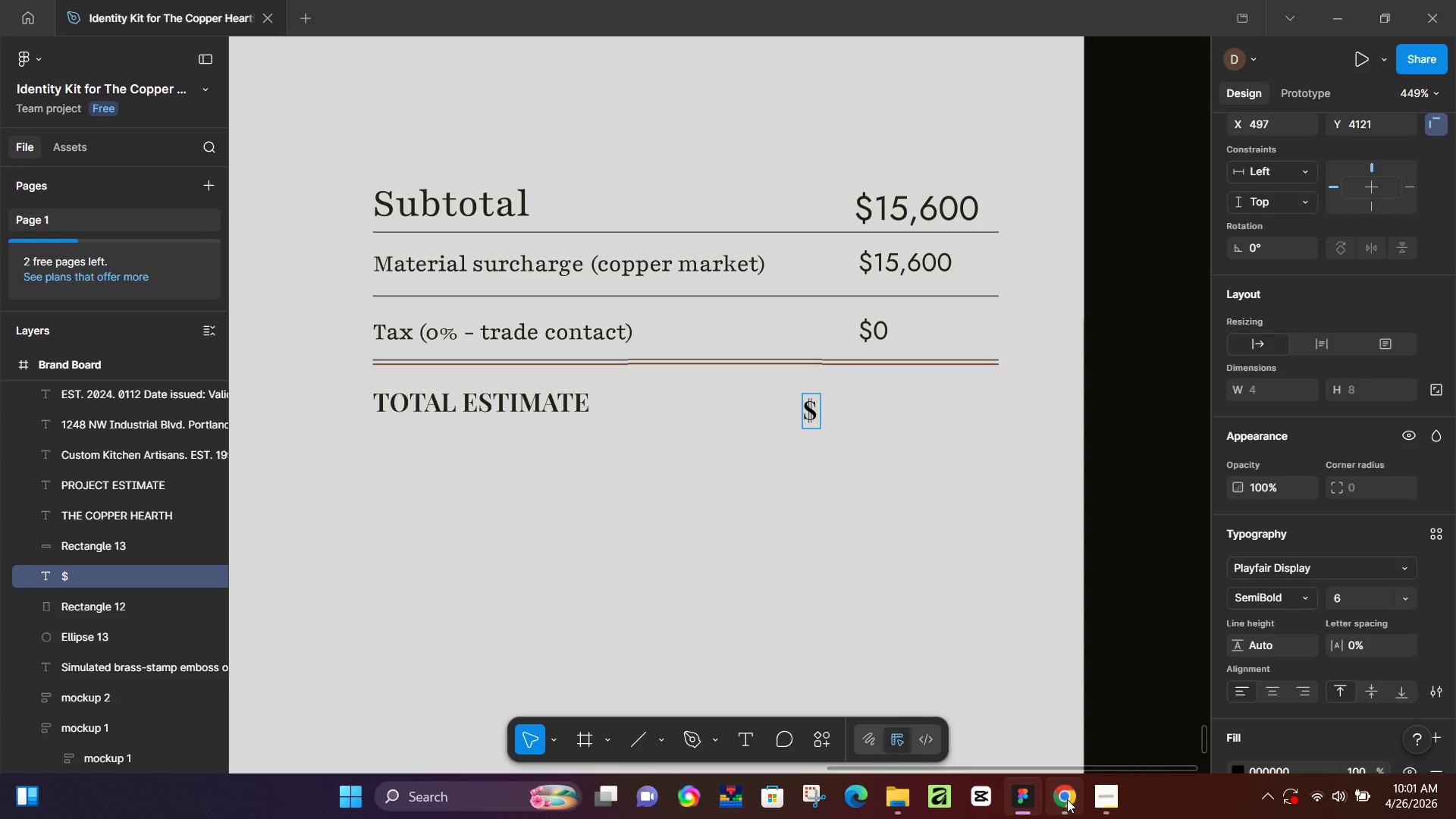 
type(15,)
 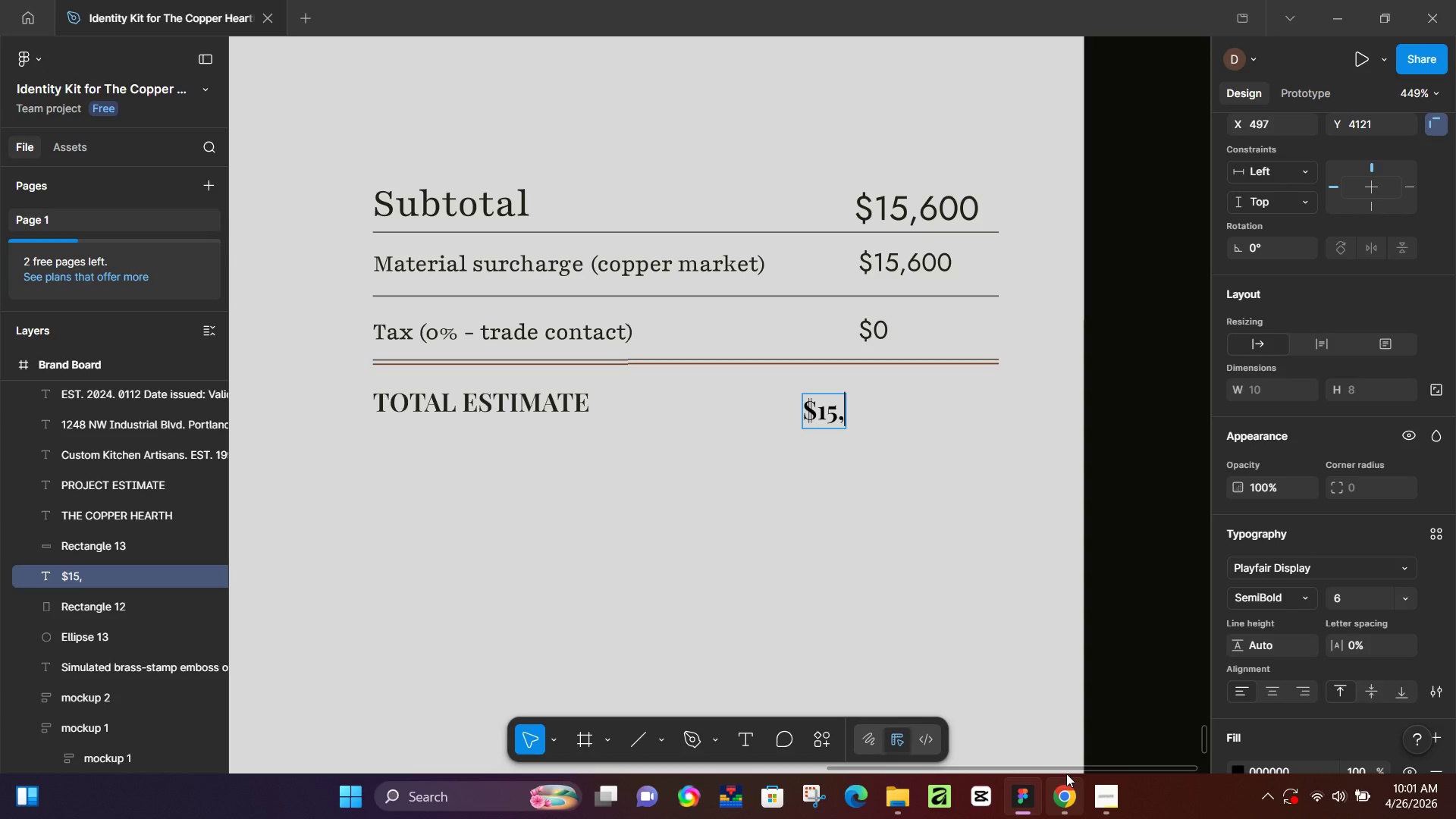 
type(19)
key(Backspace)
key(Backspace)
type(912)
 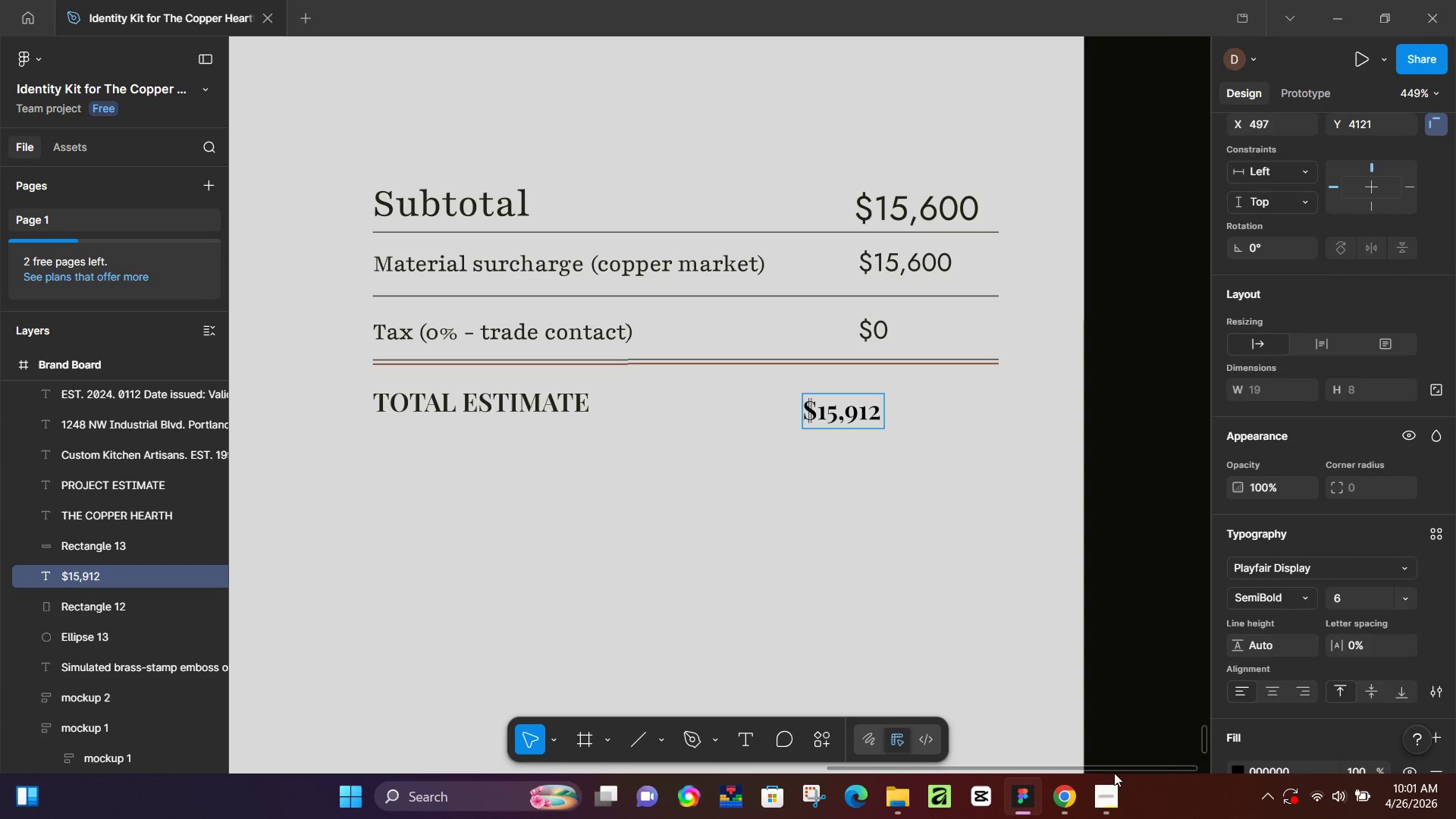 
left_click([1063, 791])
 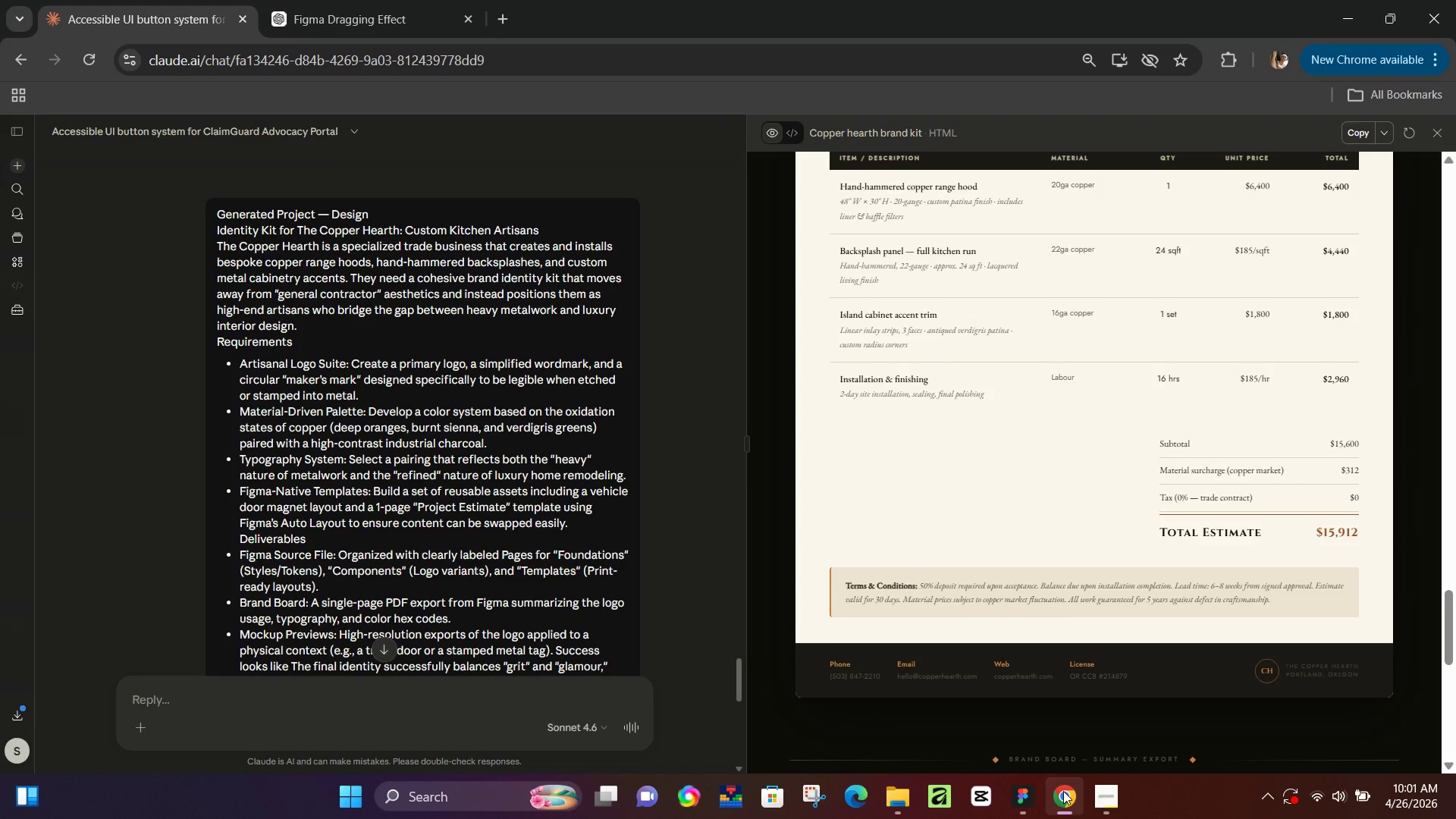 
left_click([1063, 791])
 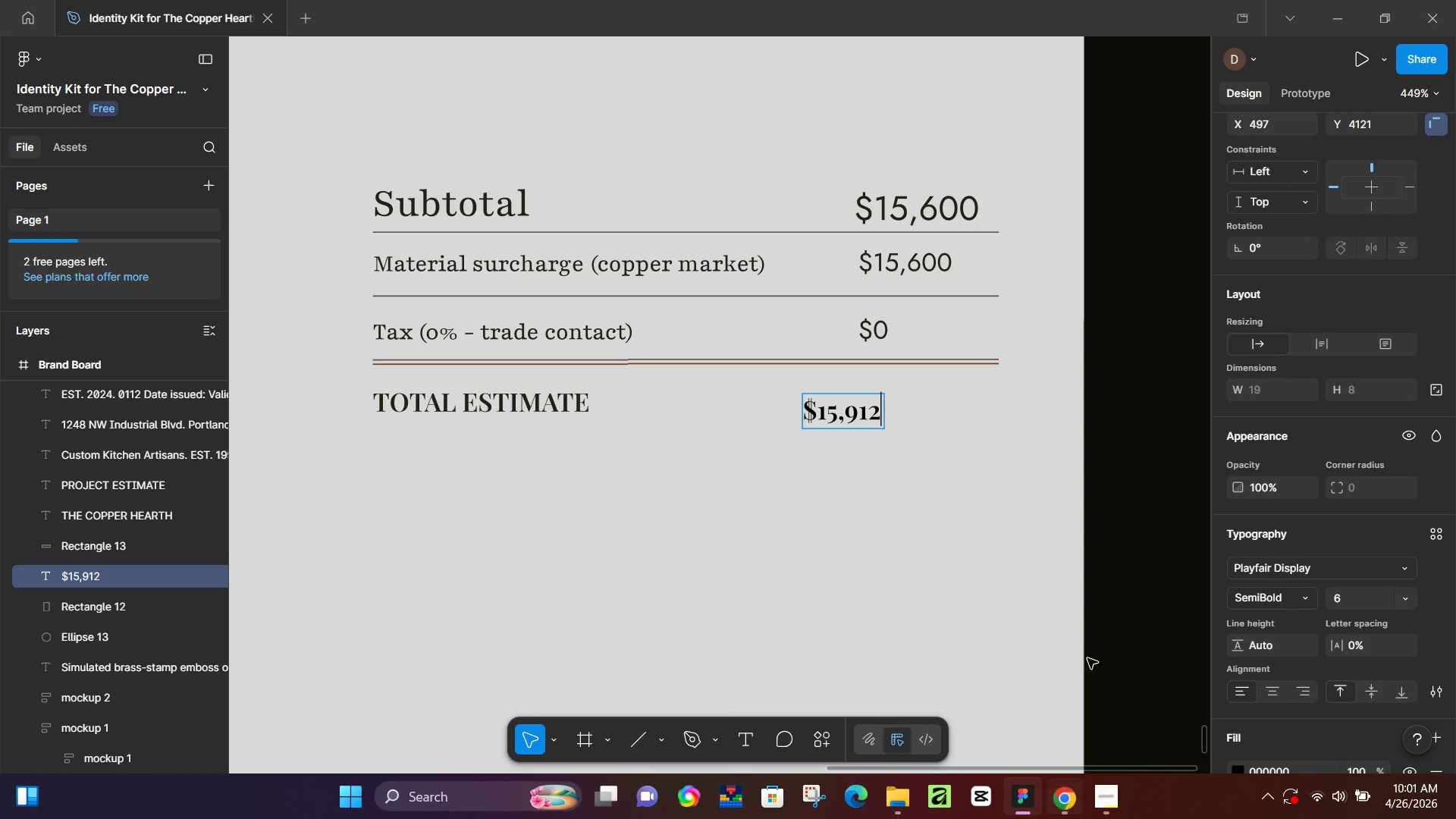 
key(Control+A)
 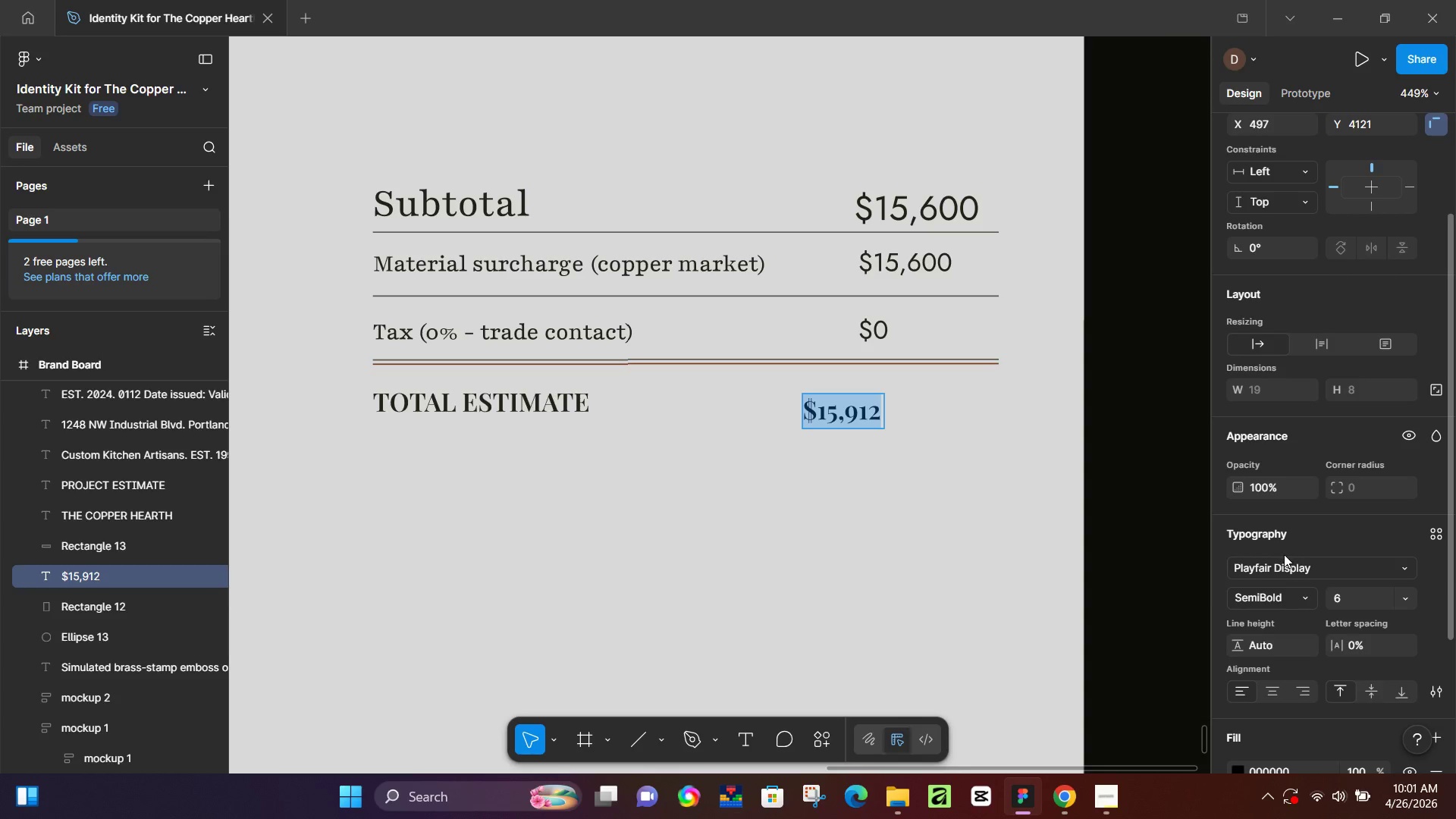 
left_click([1284, 554])
 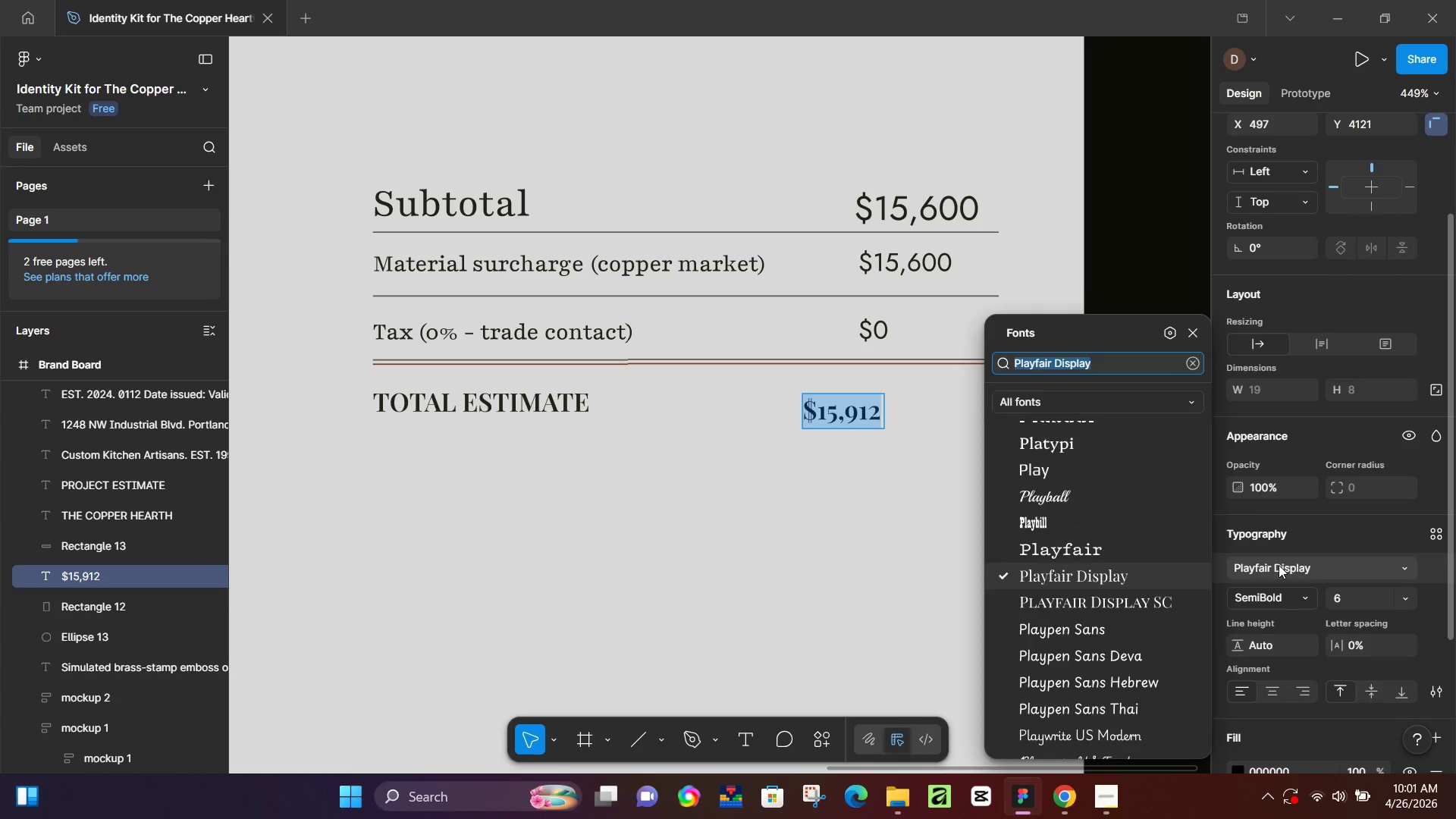 
type(jost)
 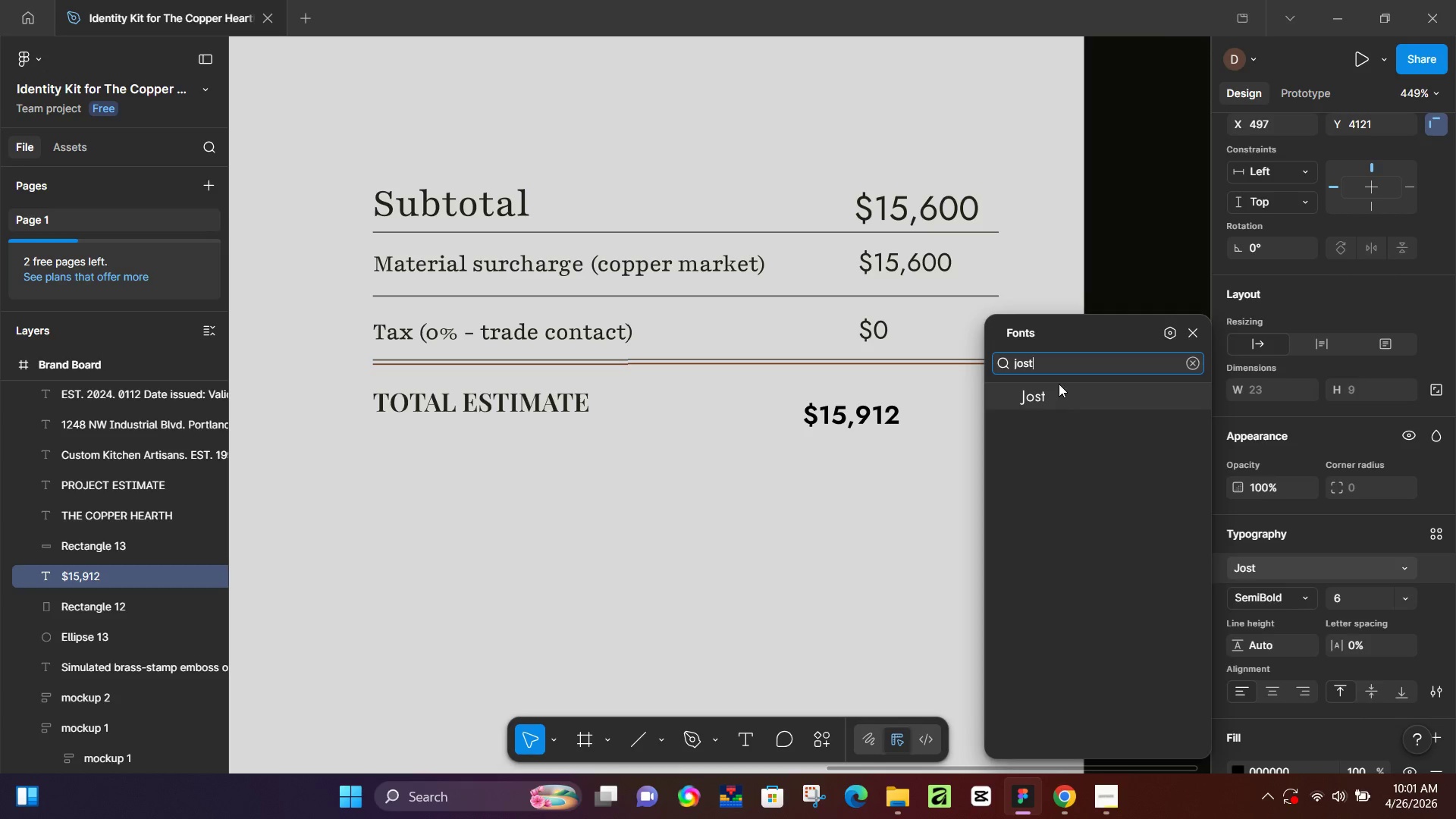 
left_click([1056, 386])
 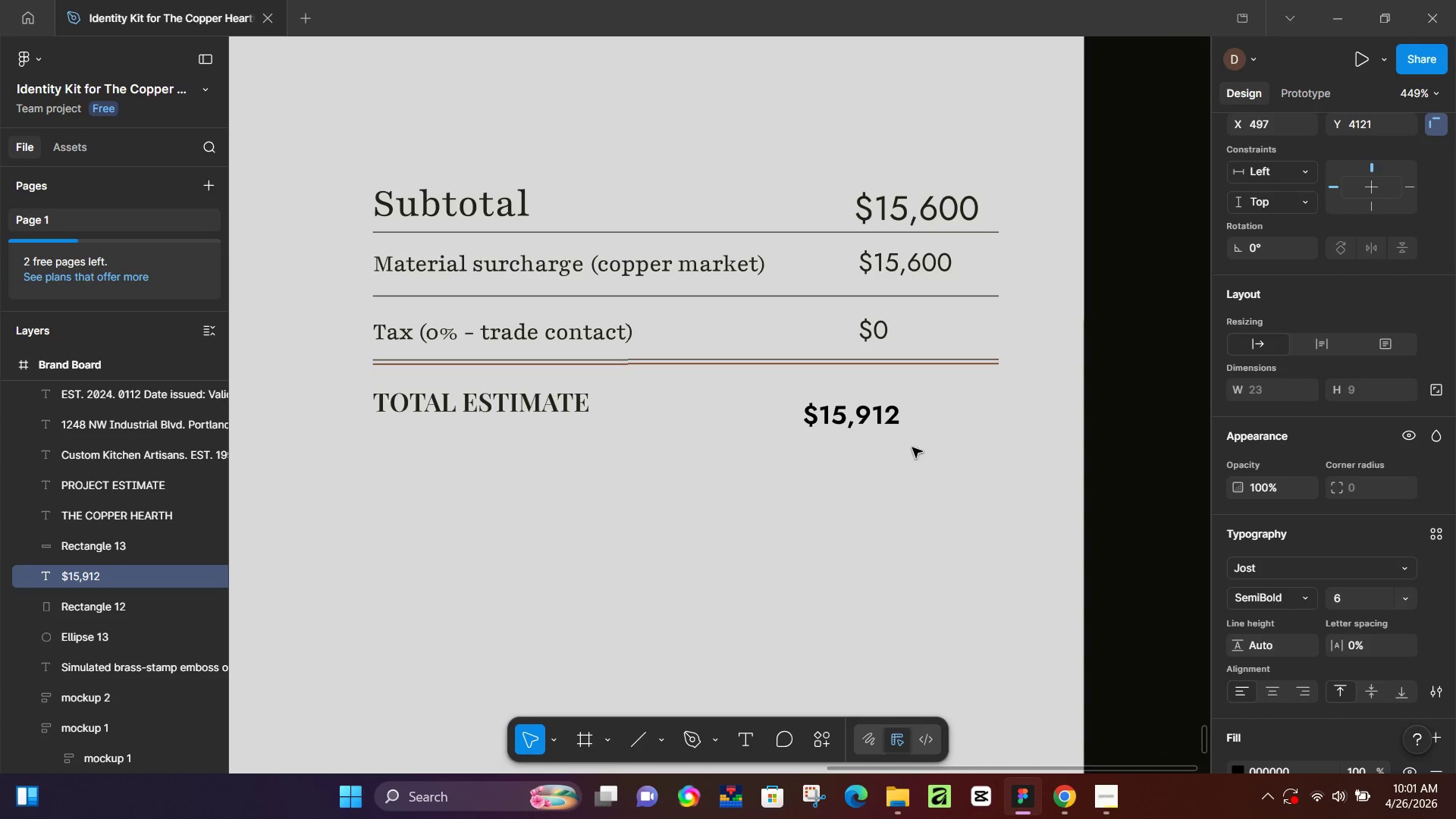 
left_click([871, 414])
 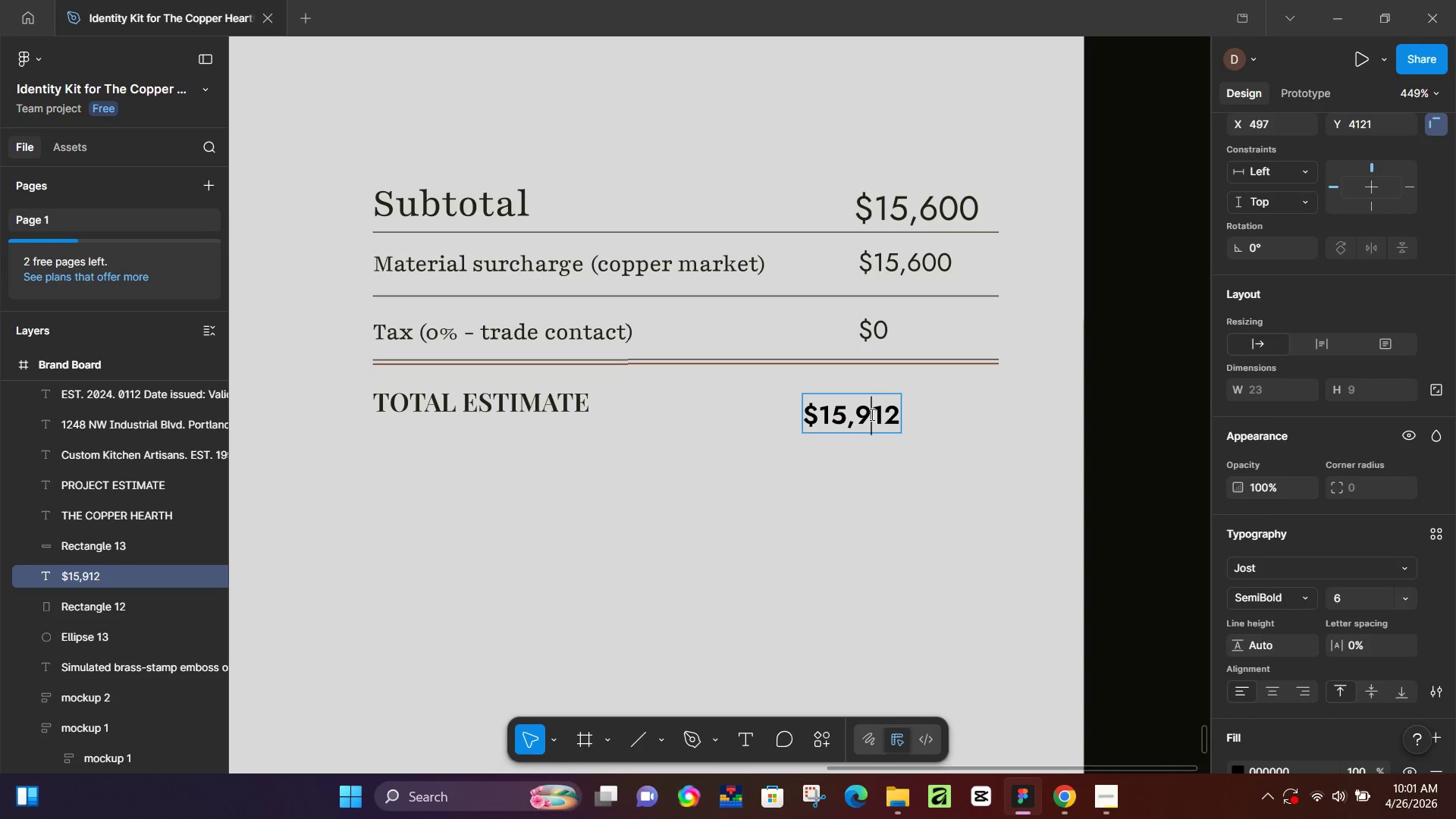 
key(Control+A)
 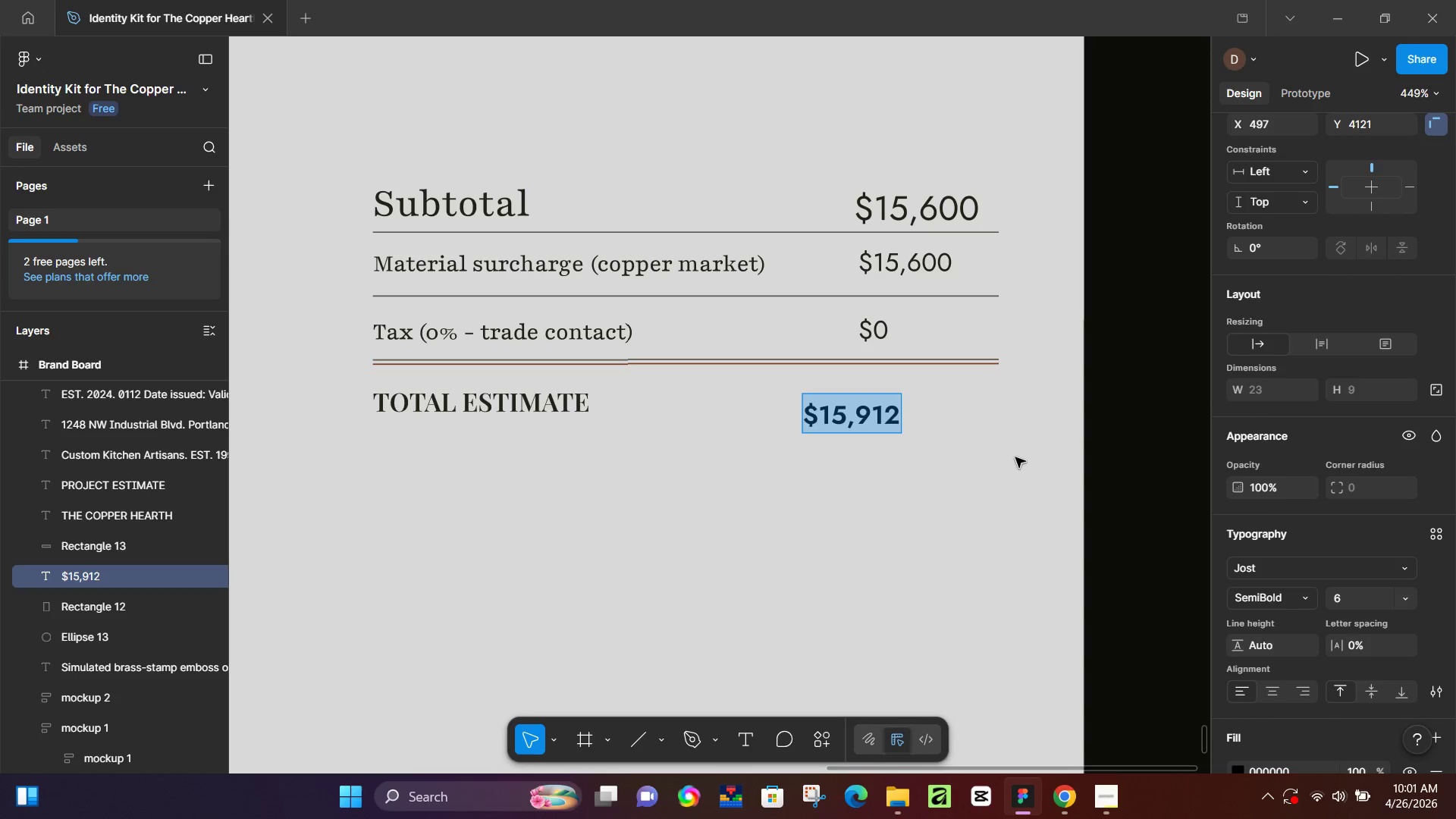 
key(Control+B)
 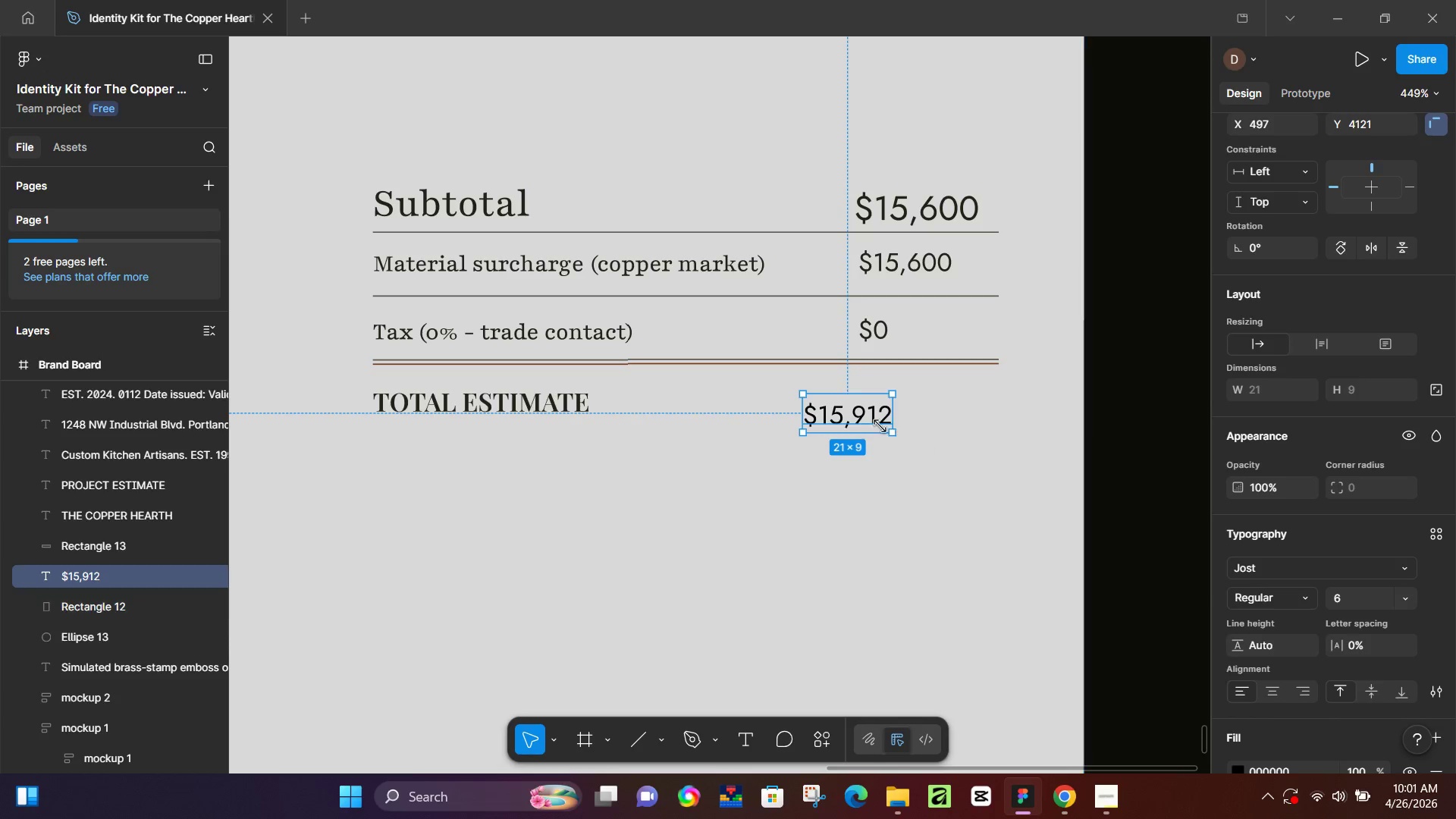 
left_click_drag(start_coordinate=[855, 417], to_coordinate=[912, 405])
 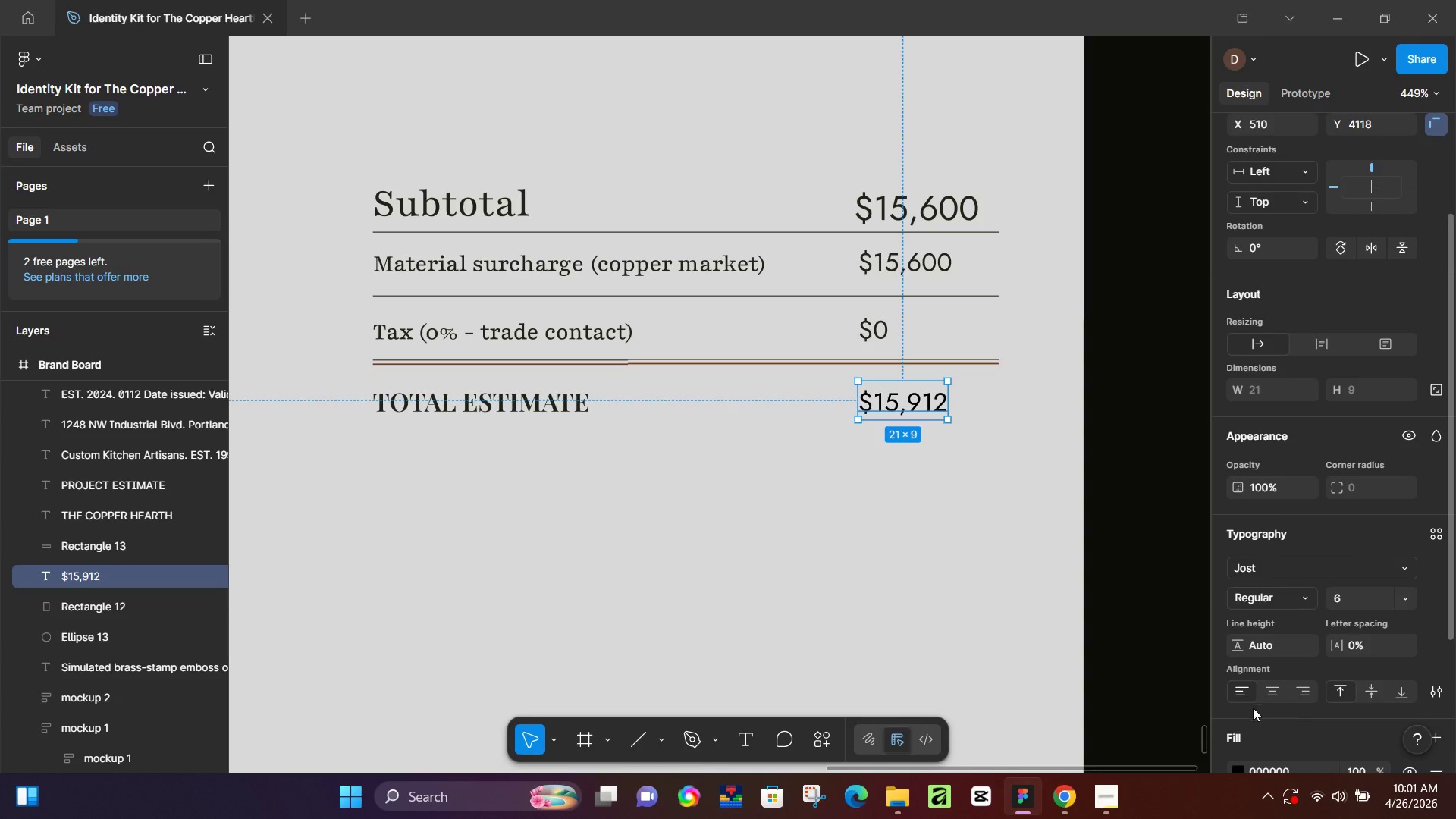 
left_click([1239, 584])
 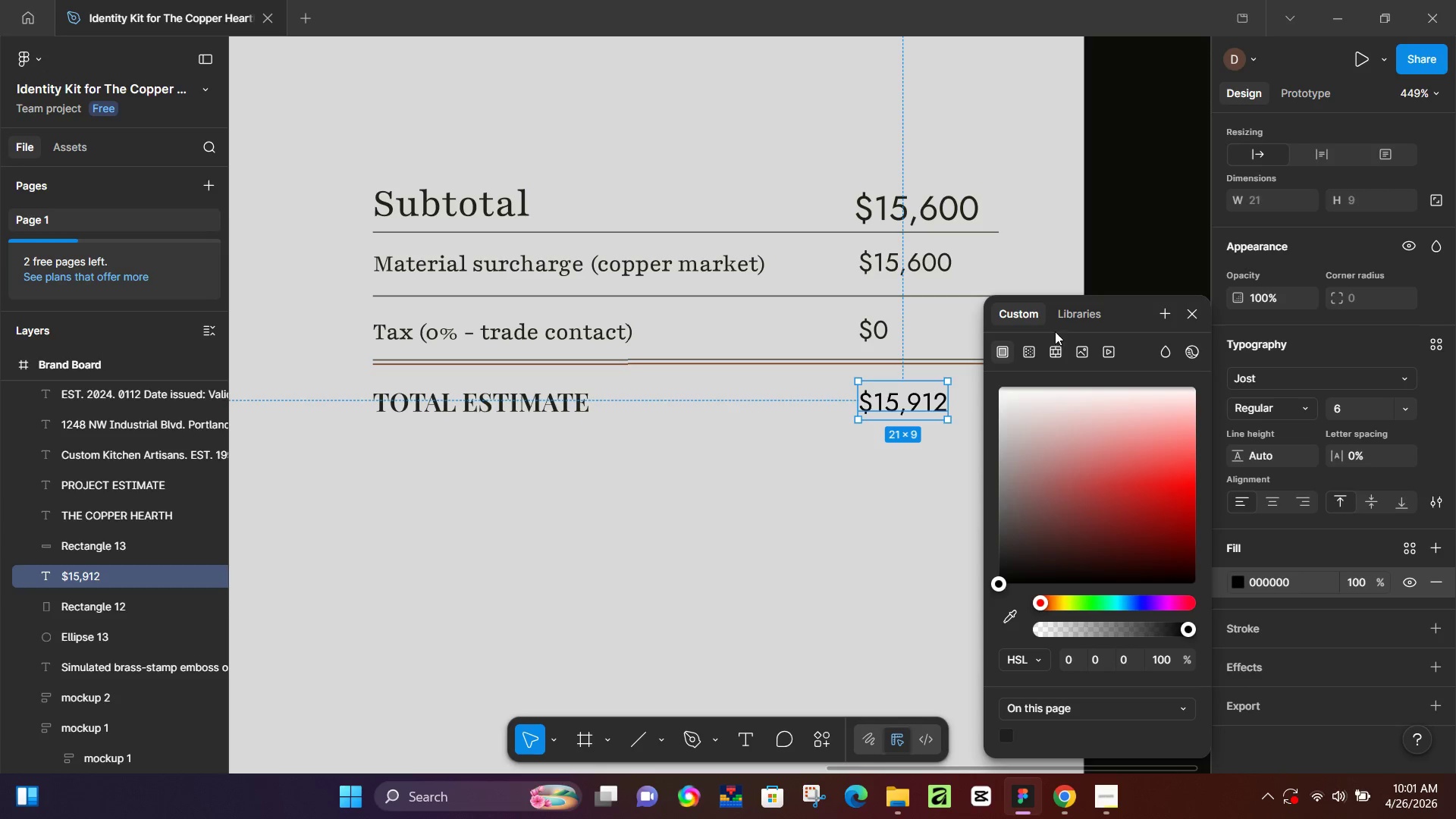 
scroll: coordinate [1253, 716], scroll_direction: down, amount: 2.0
 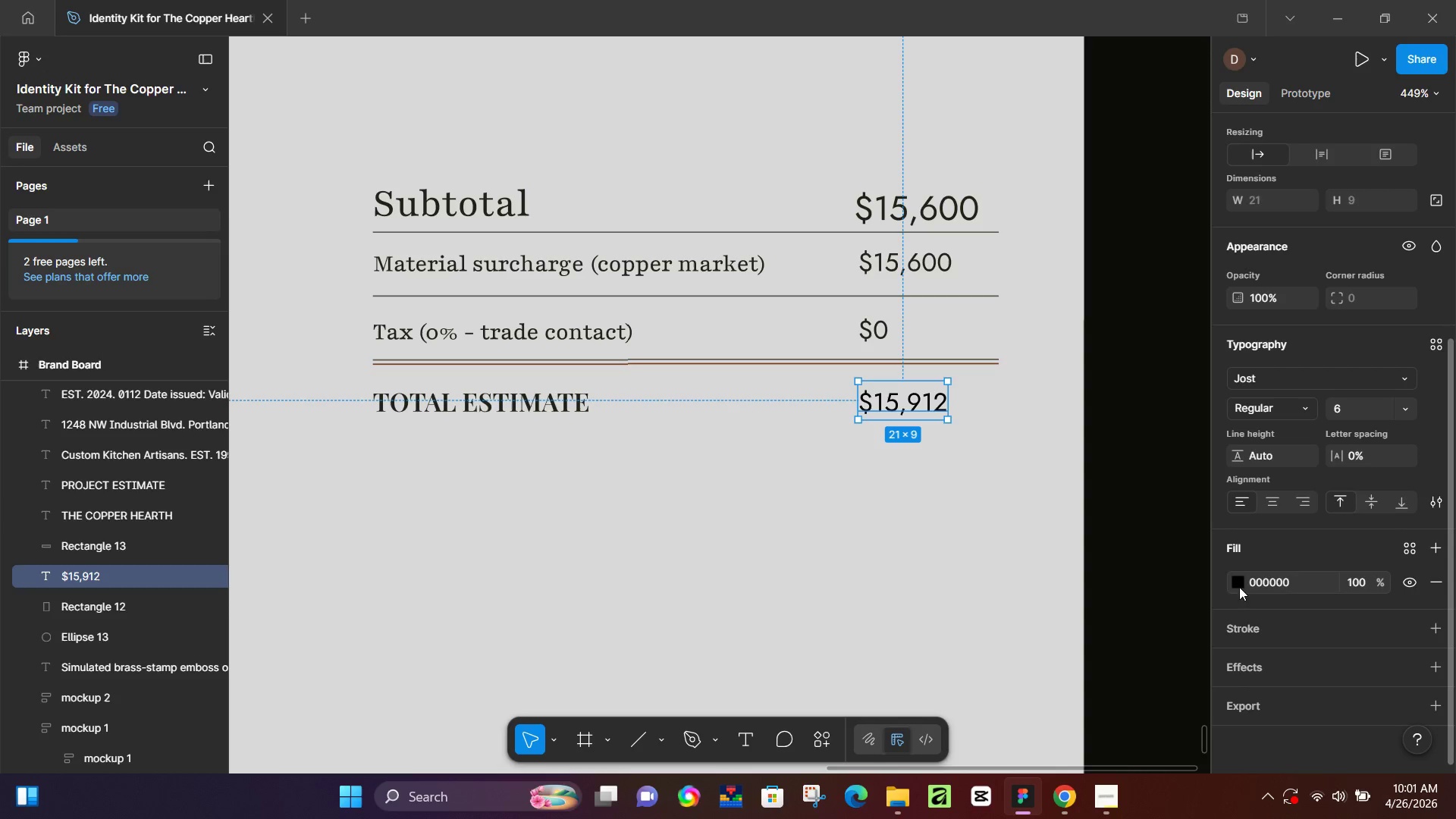 
left_click([1055, 321])
 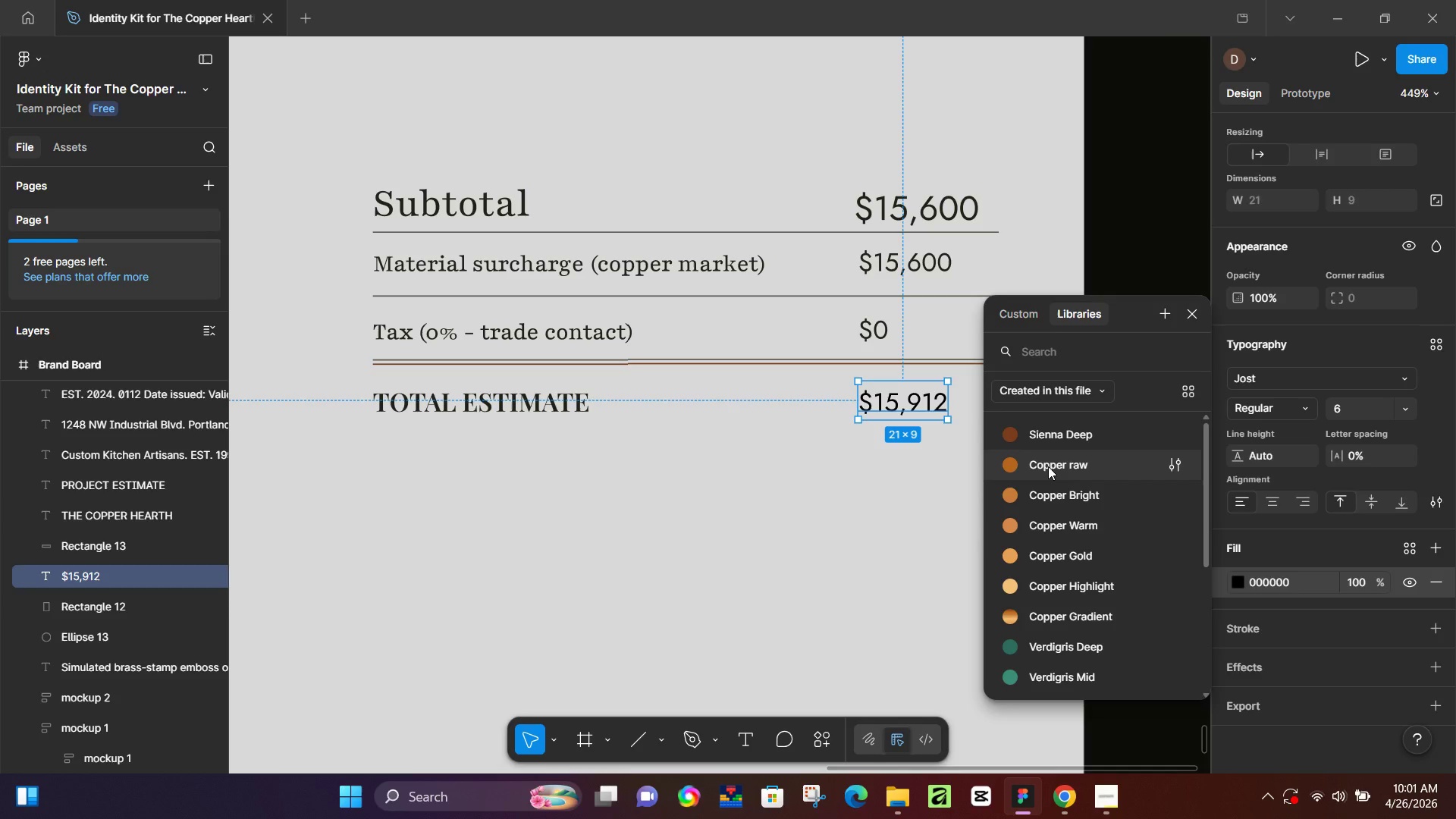 
left_click([1048, 466])
 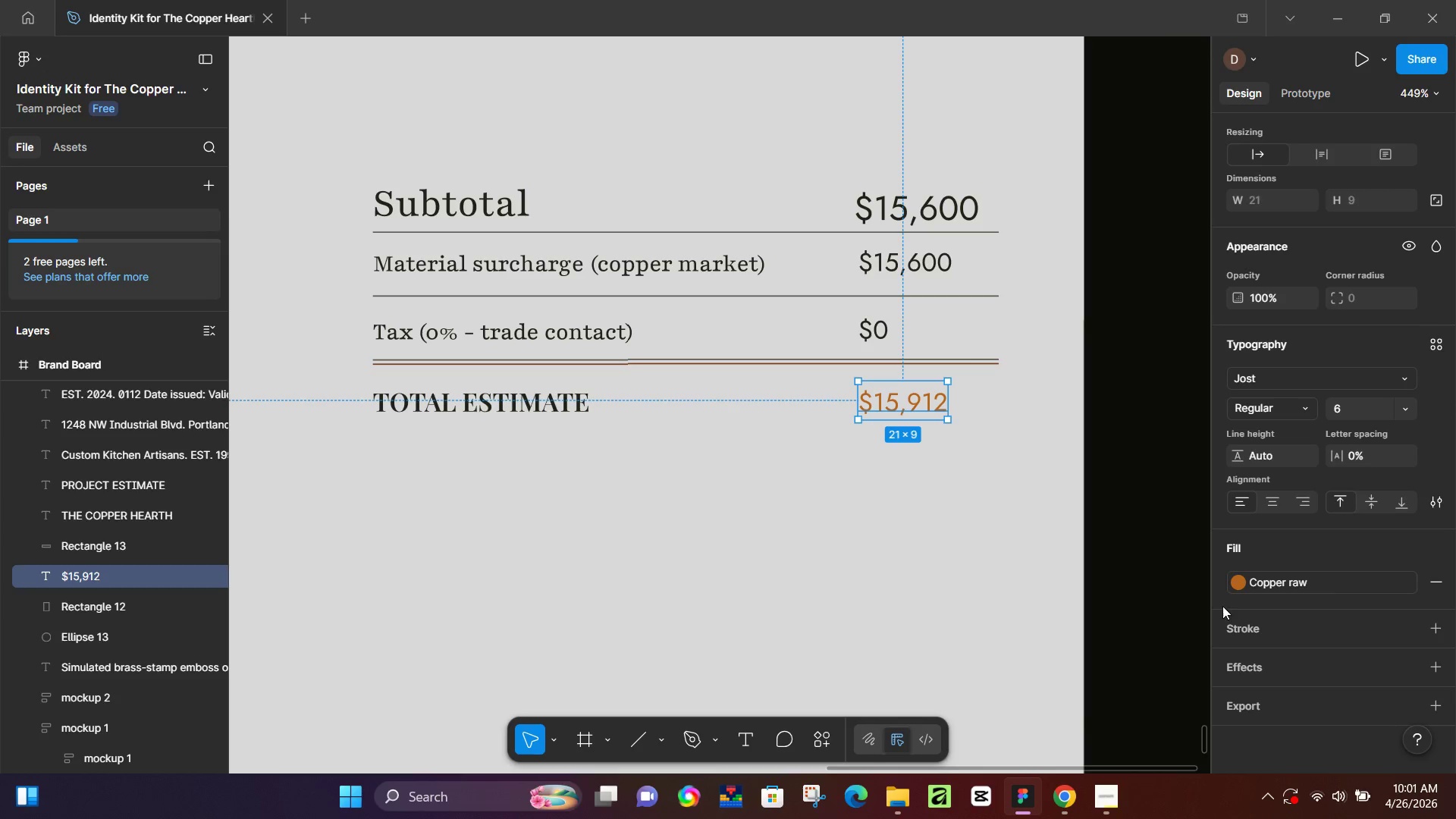 
left_click([1239, 586])
 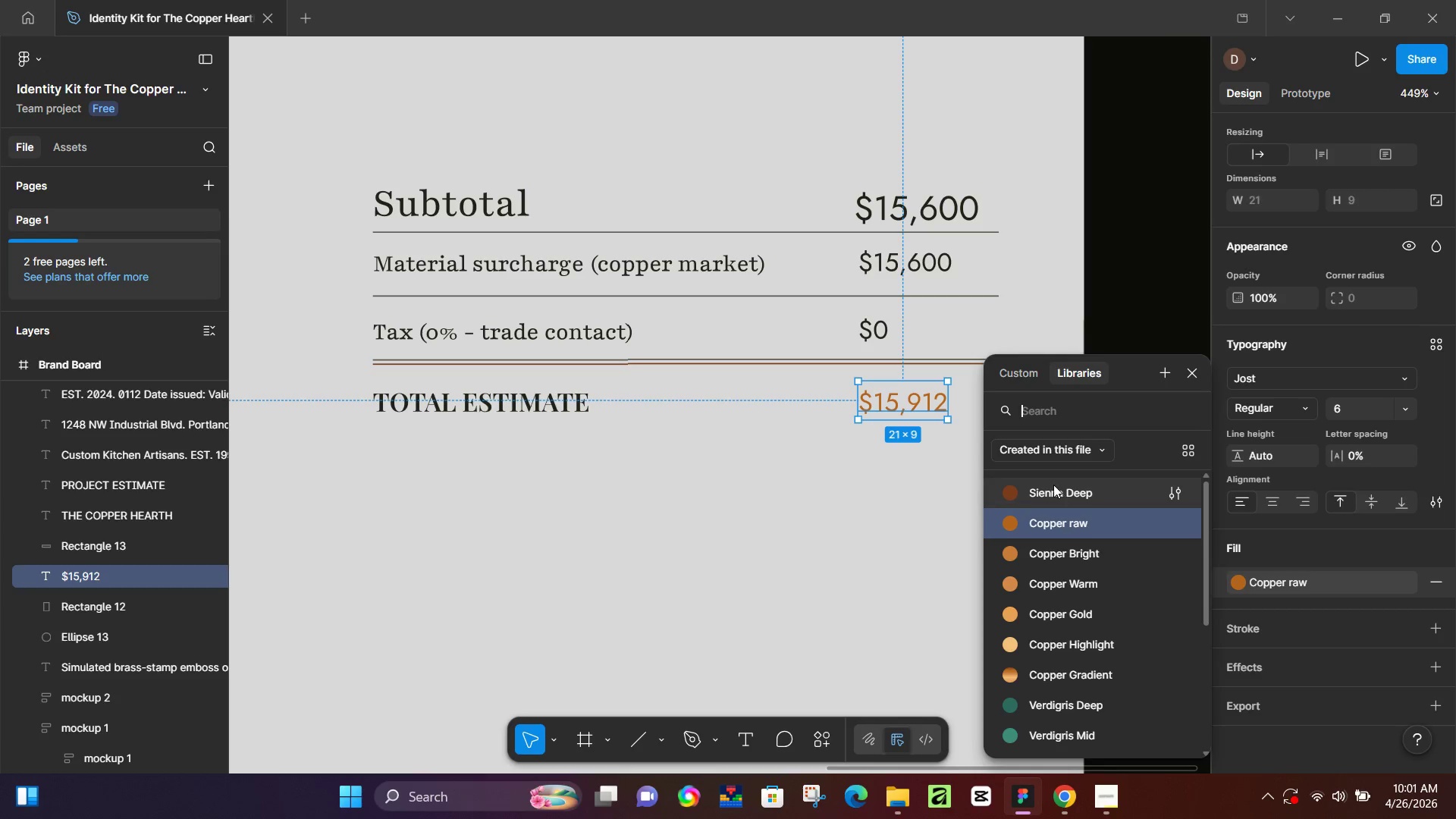 
left_click([1053, 485])
 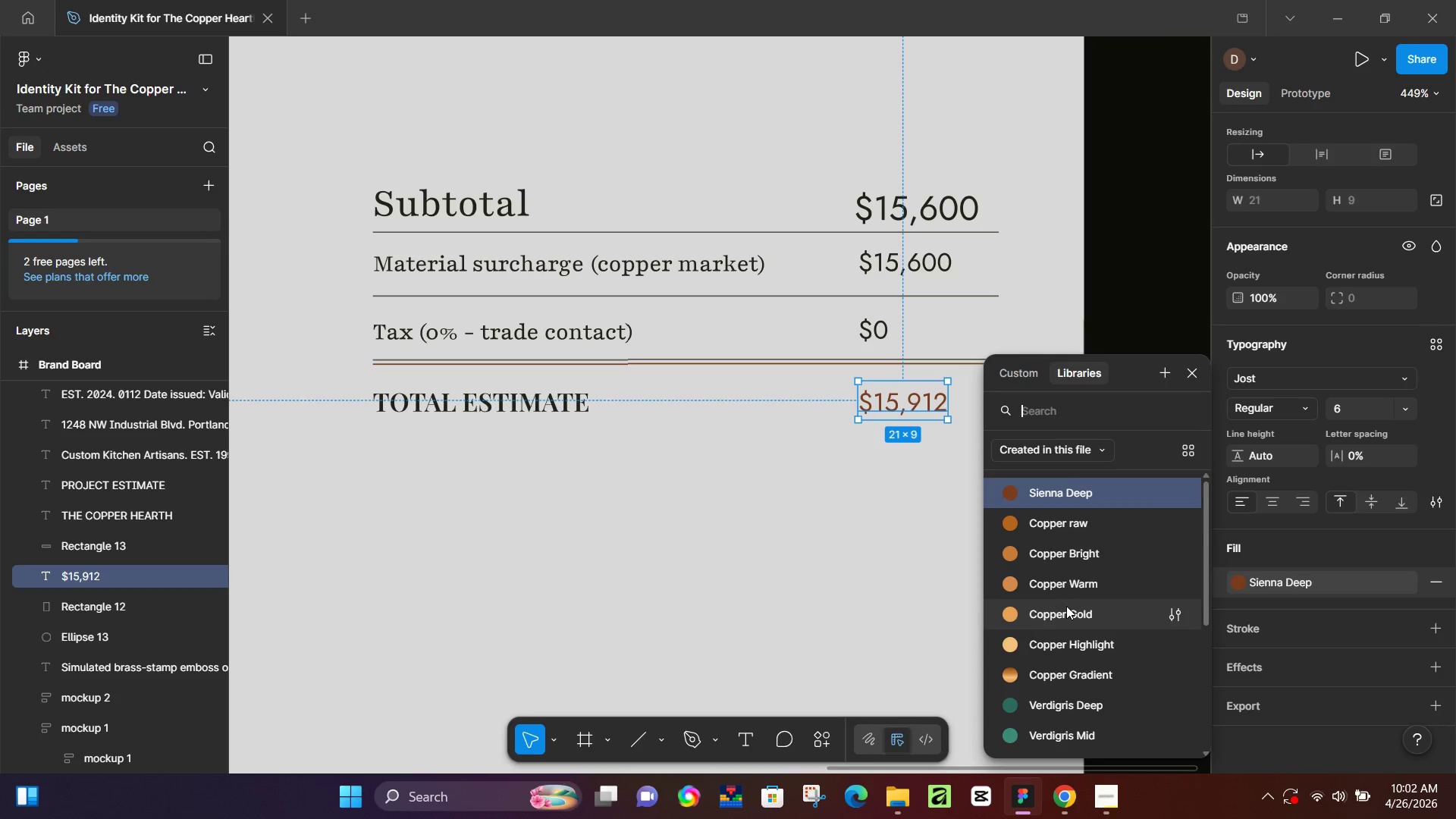 
left_click([1086, 547])
 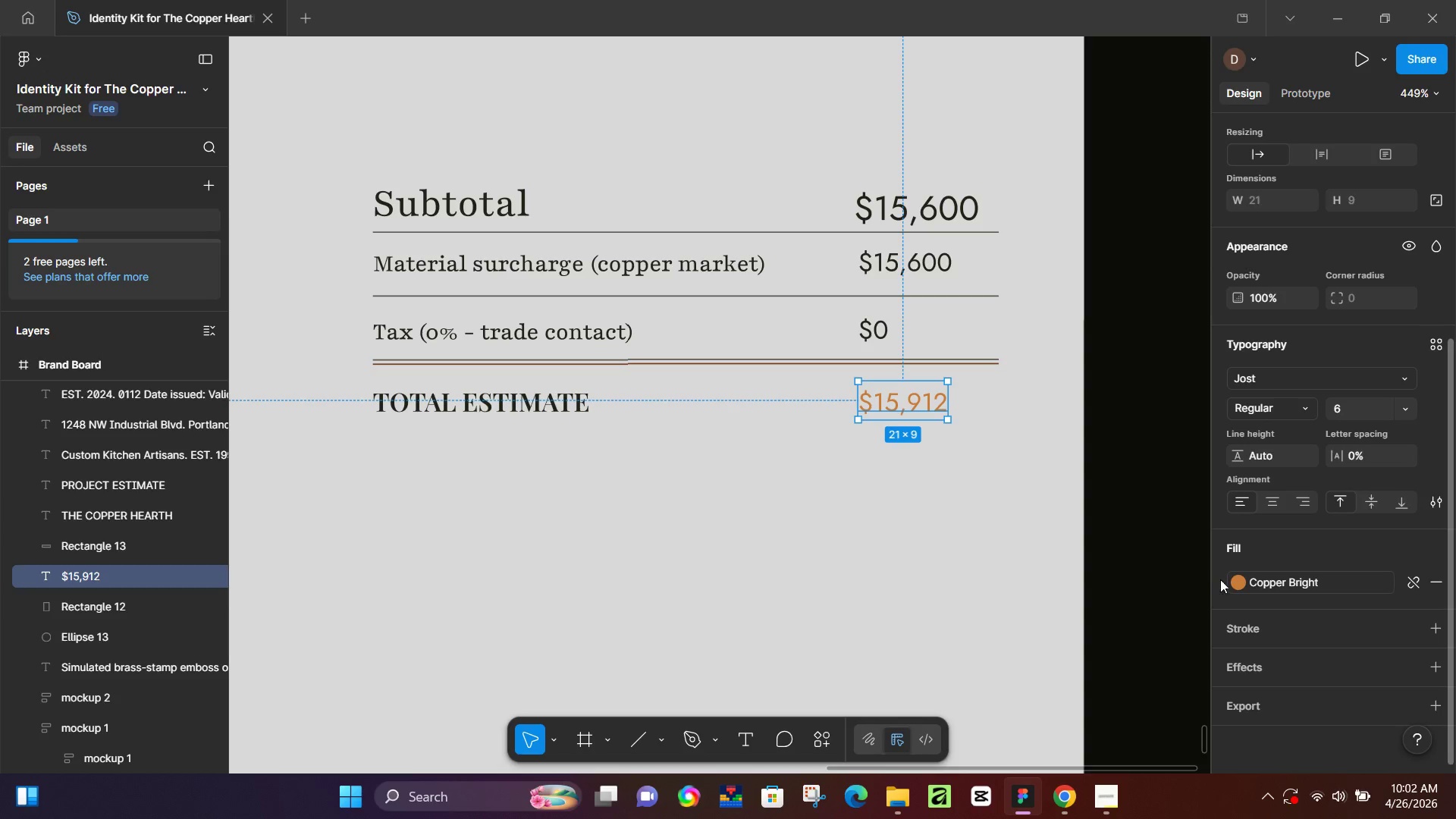 
left_click([1235, 584])
 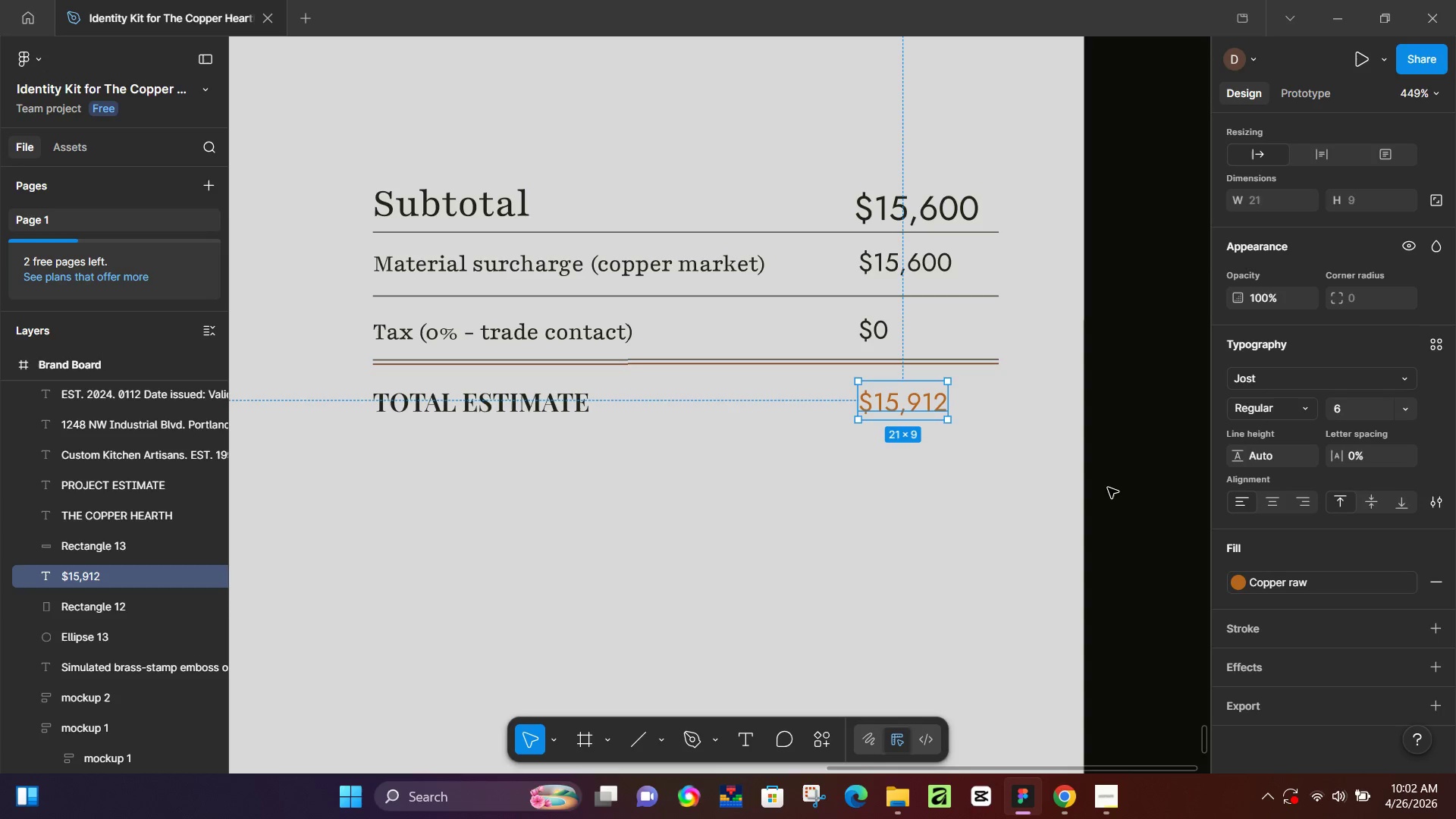 
double_click([1109, 485])
 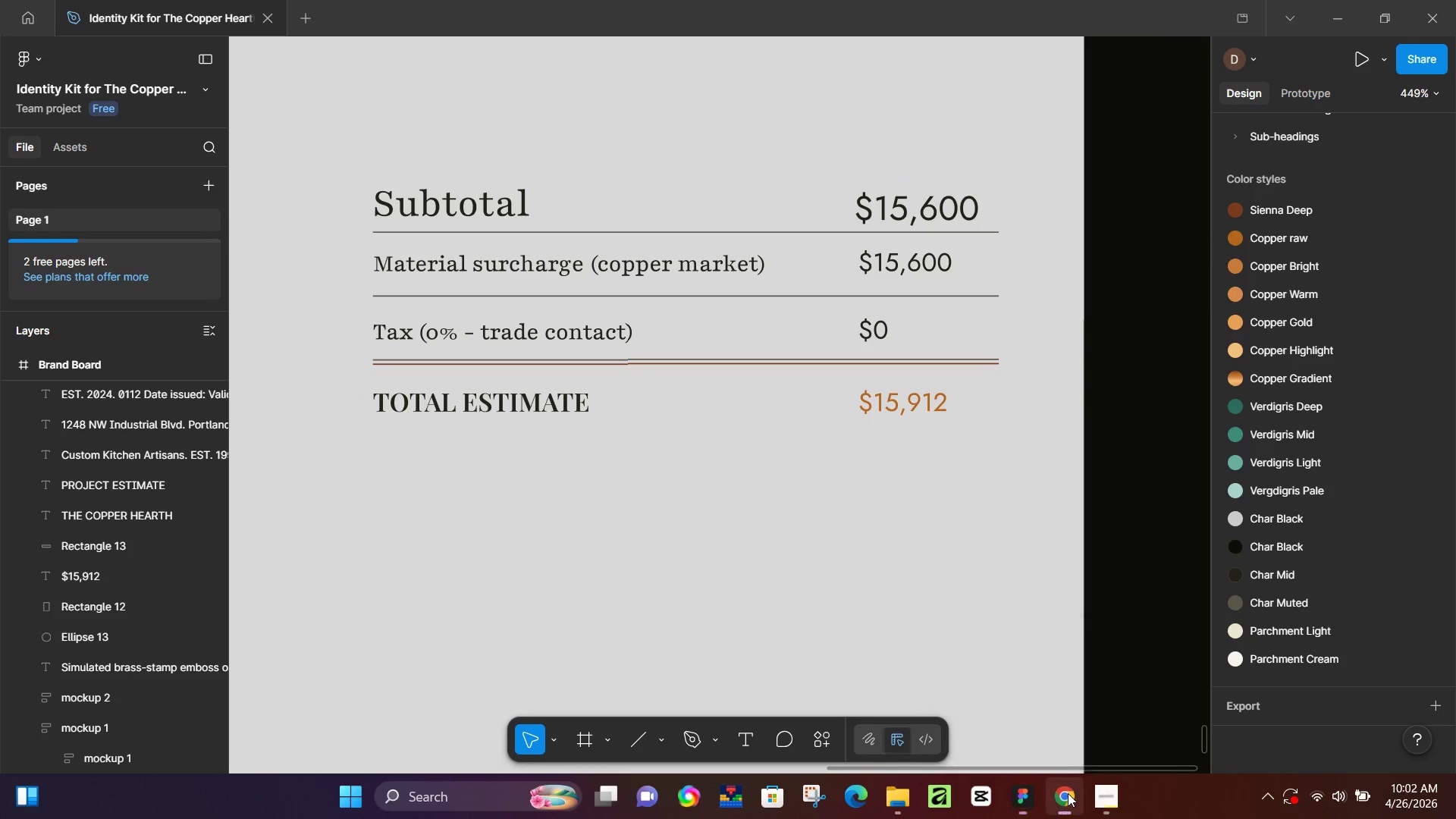 
wait(5.39)
 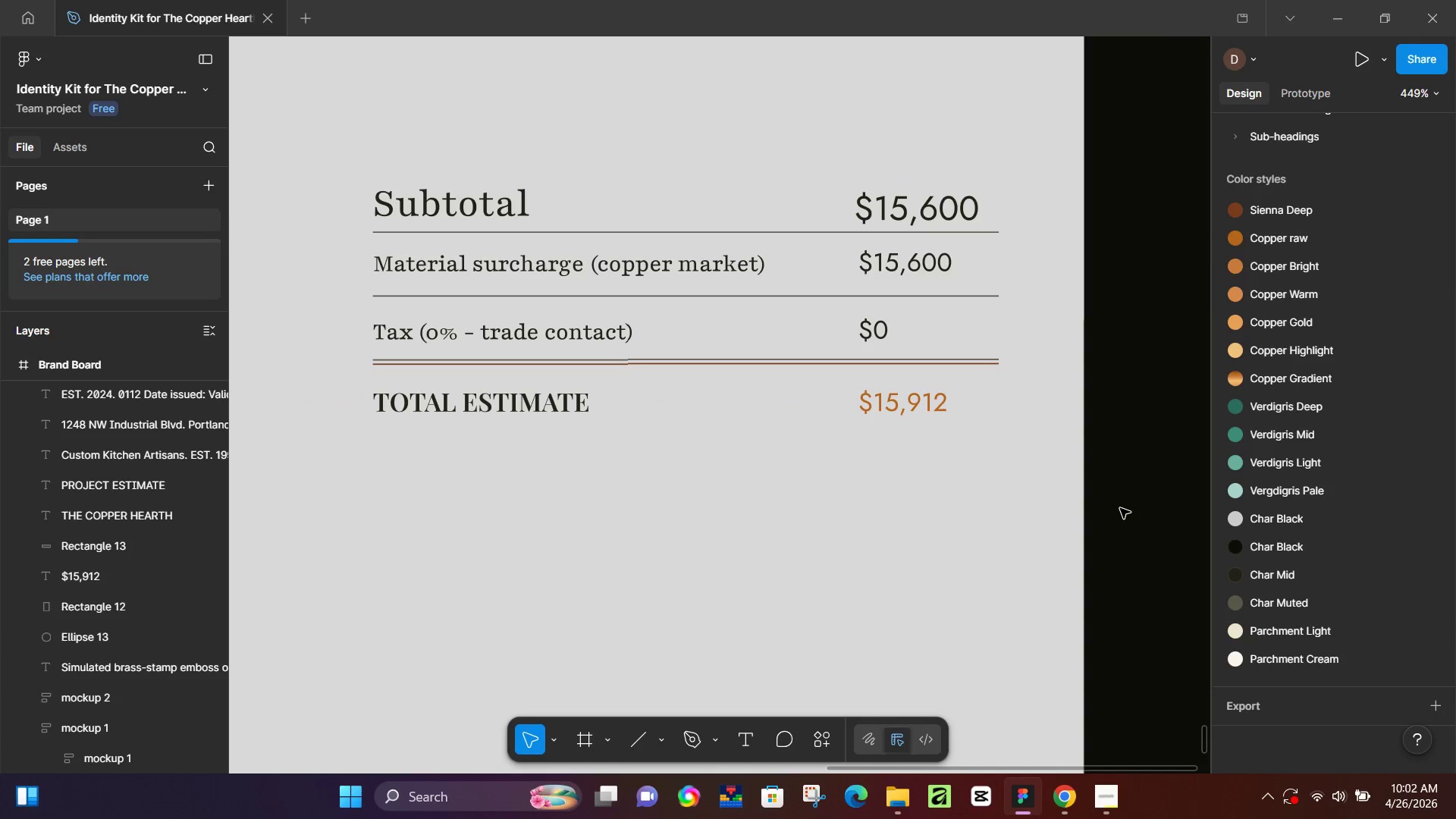 
left_click([1068, 793])
 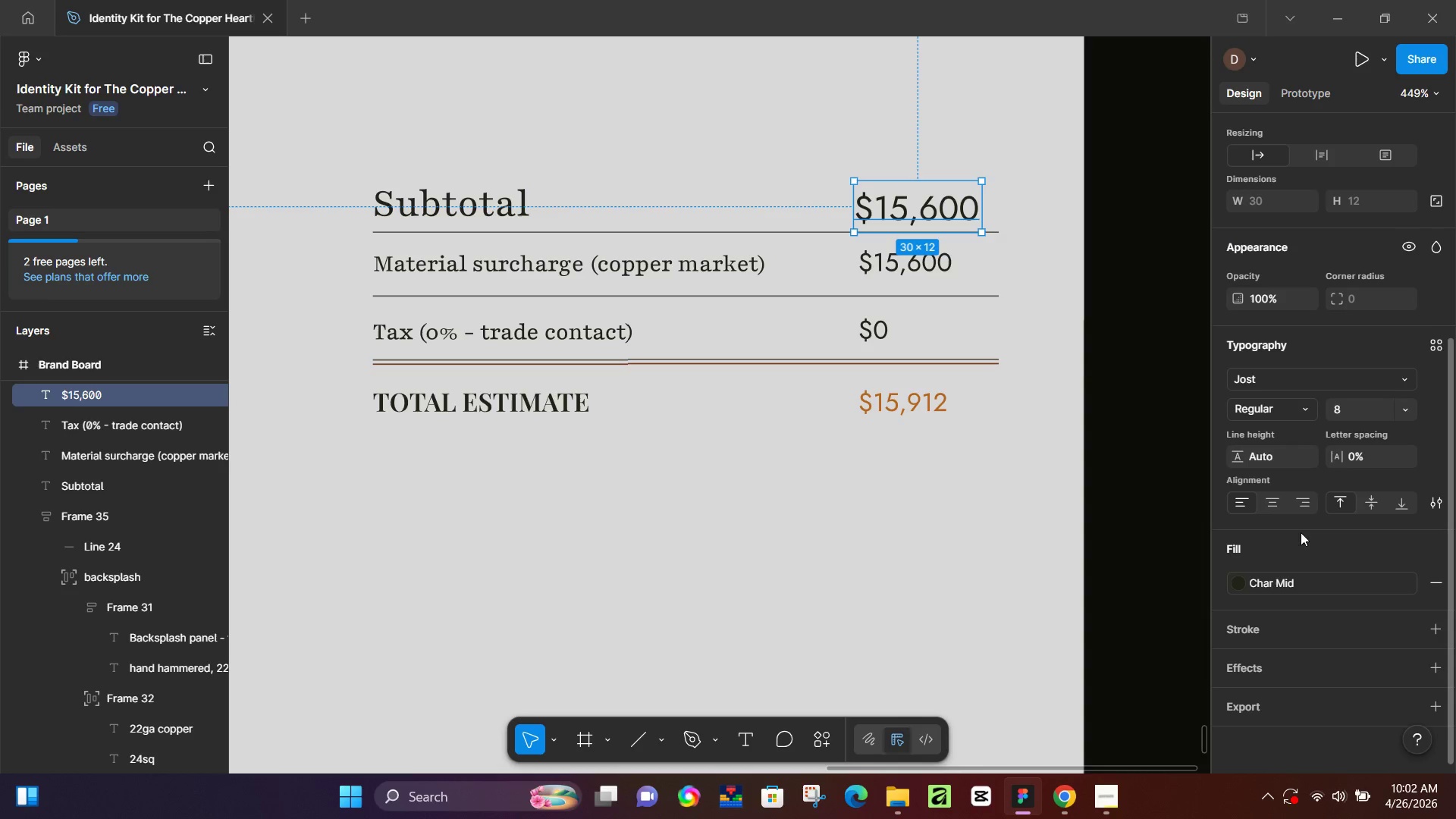 
left_click([896, 269])
 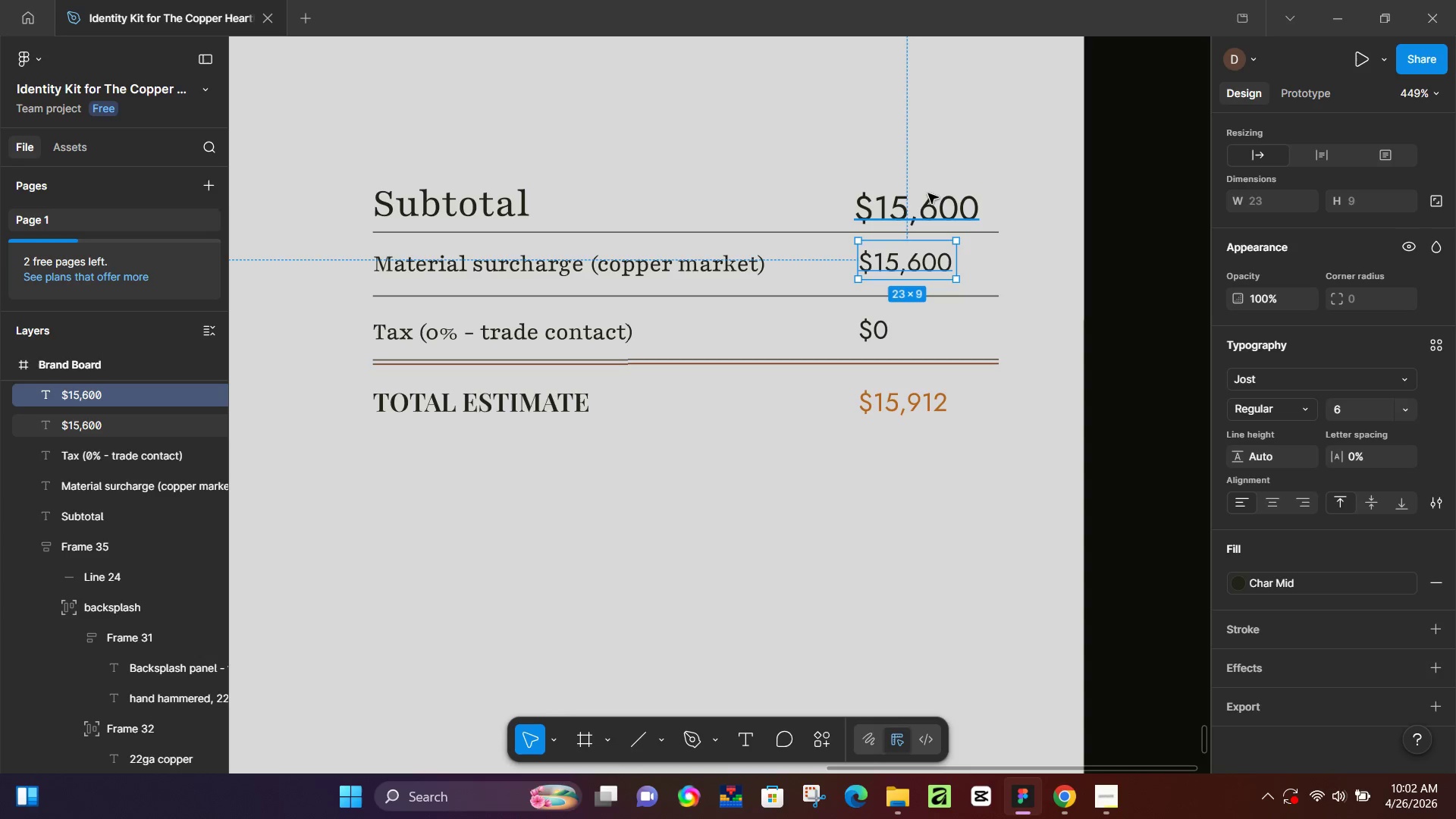 
left_click([928, 193])
 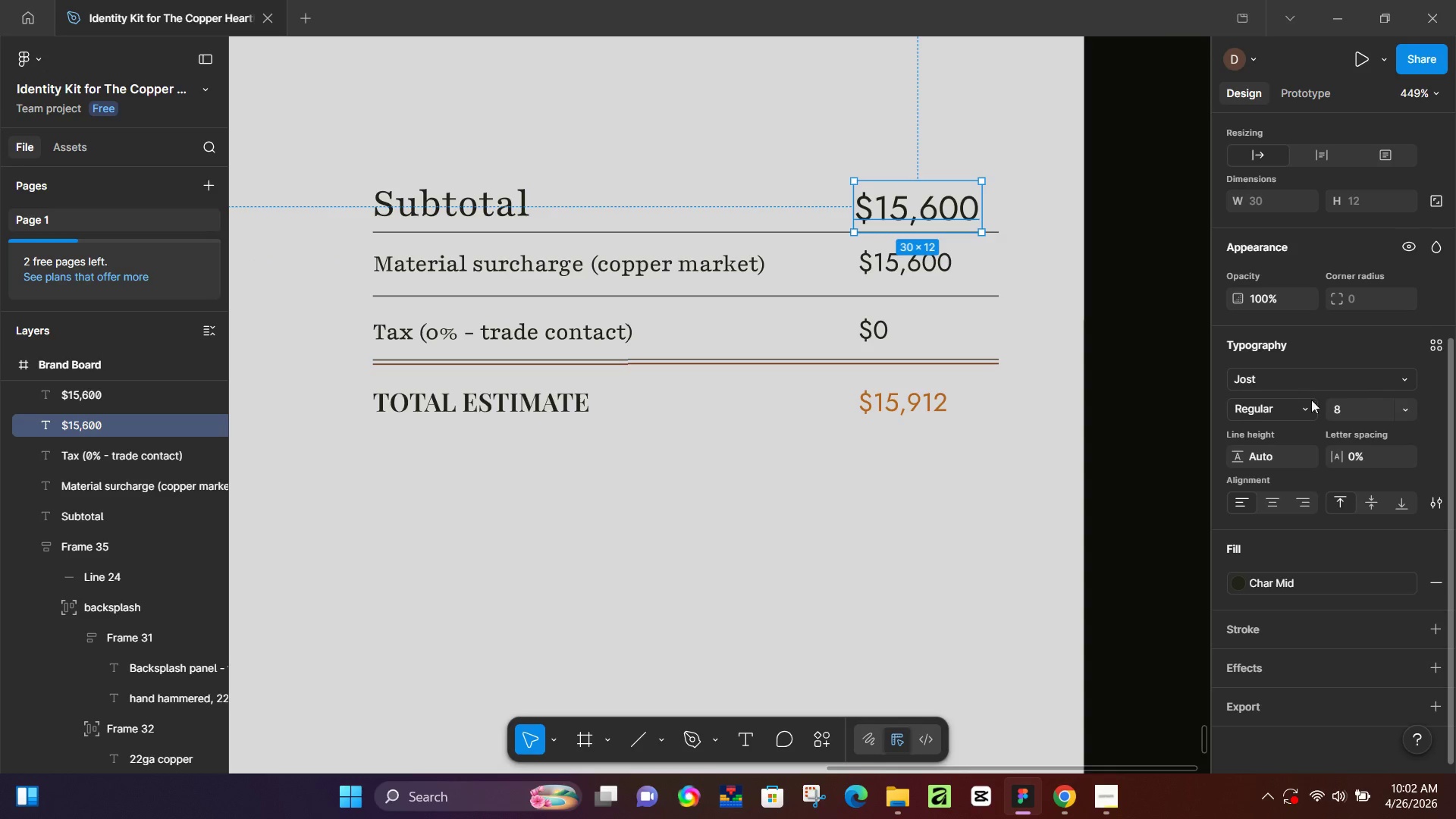 
left_click([1331, 403])
 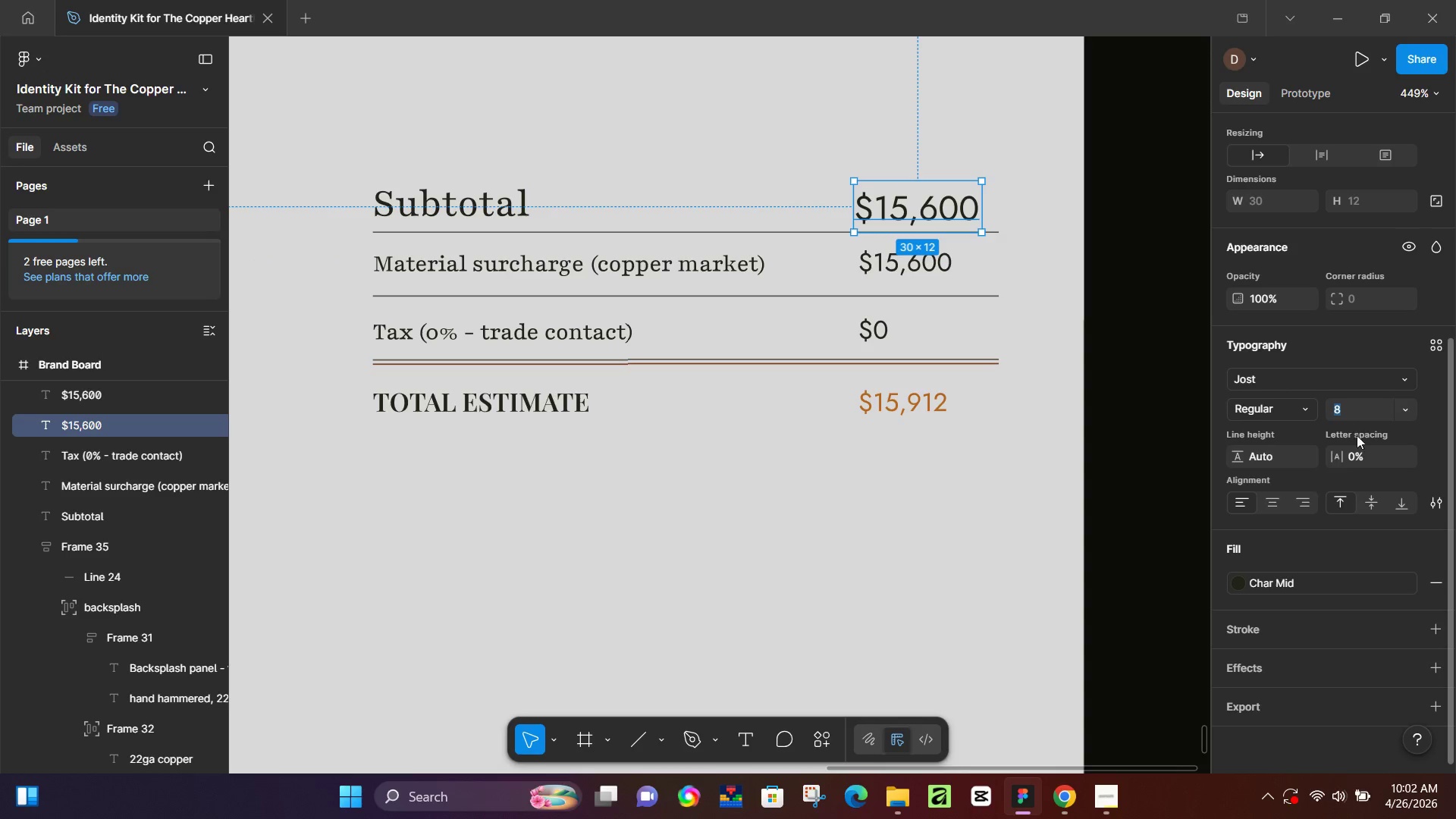 
key(Numpad6)
 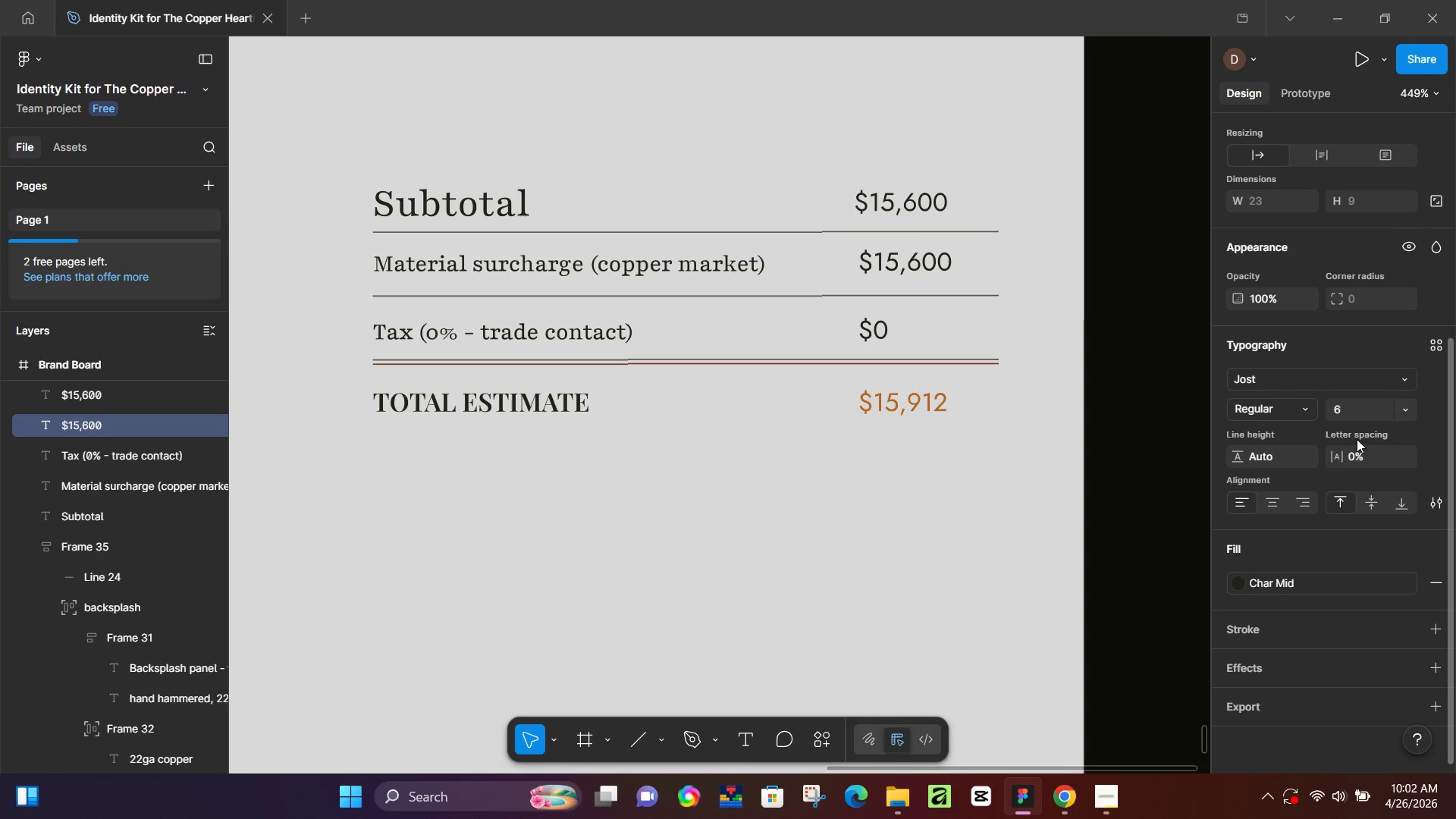 
key(NumpadEnter)
 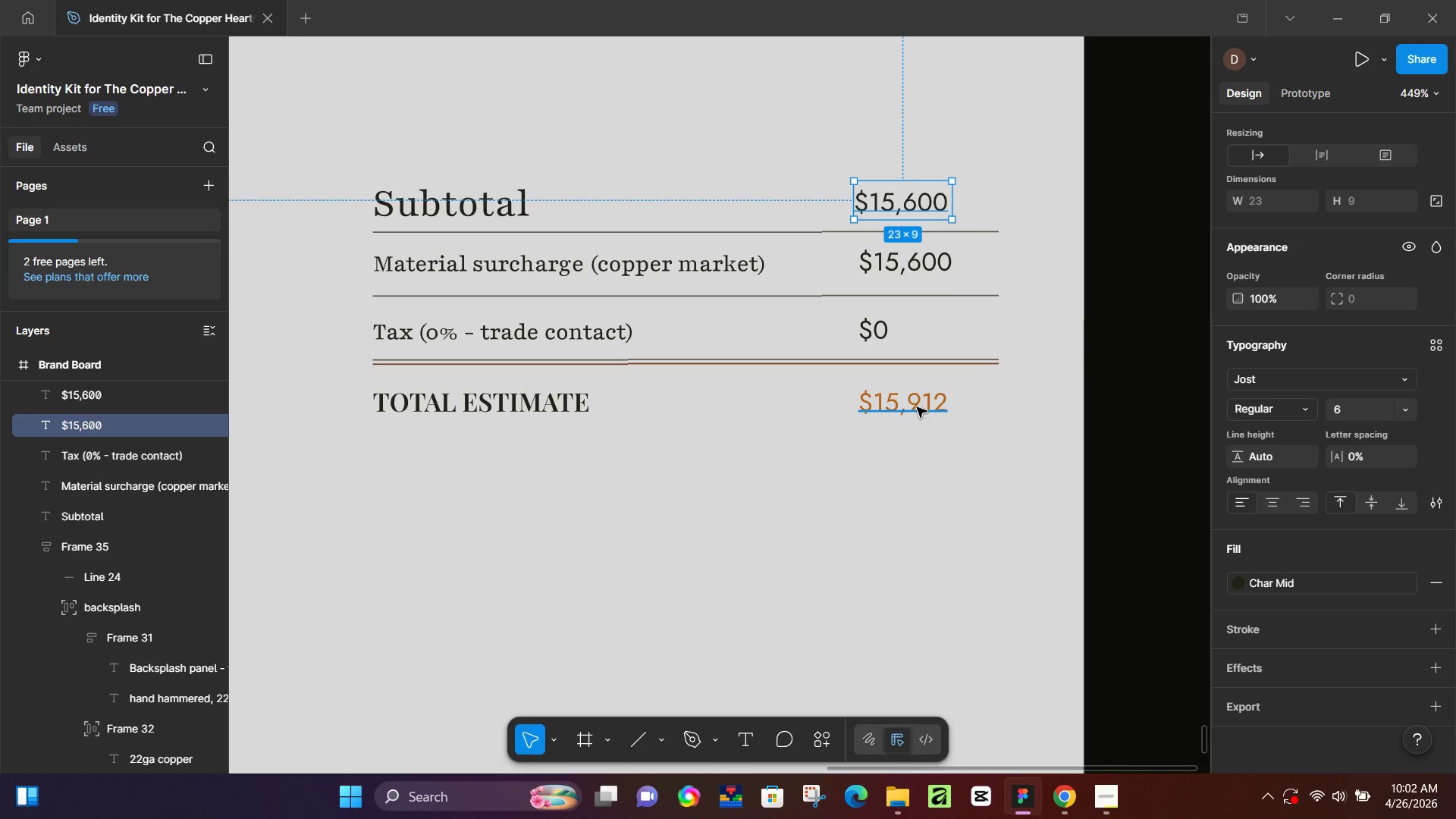 
left_click([917, 407])
 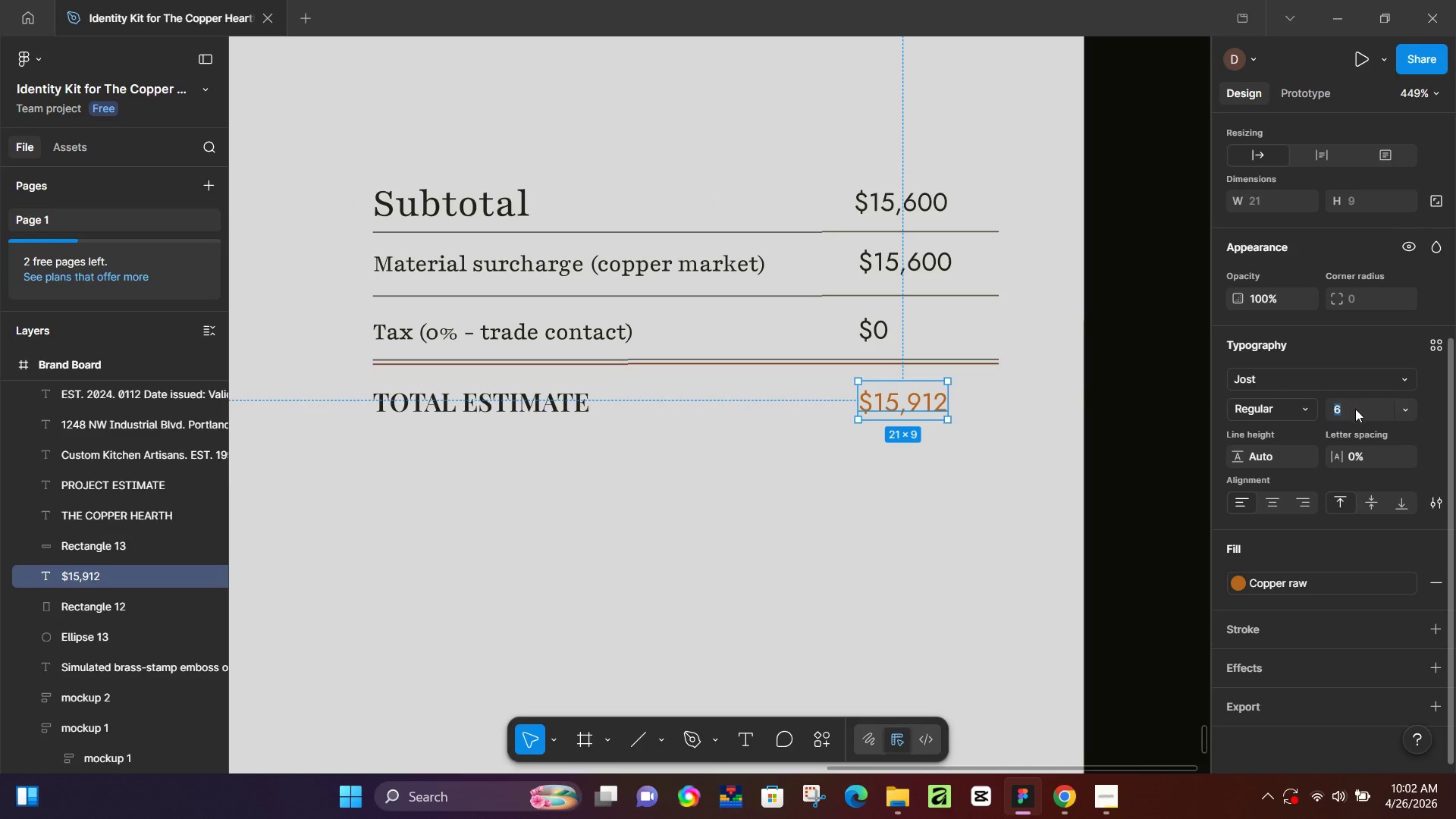 
key(Numpad1)
 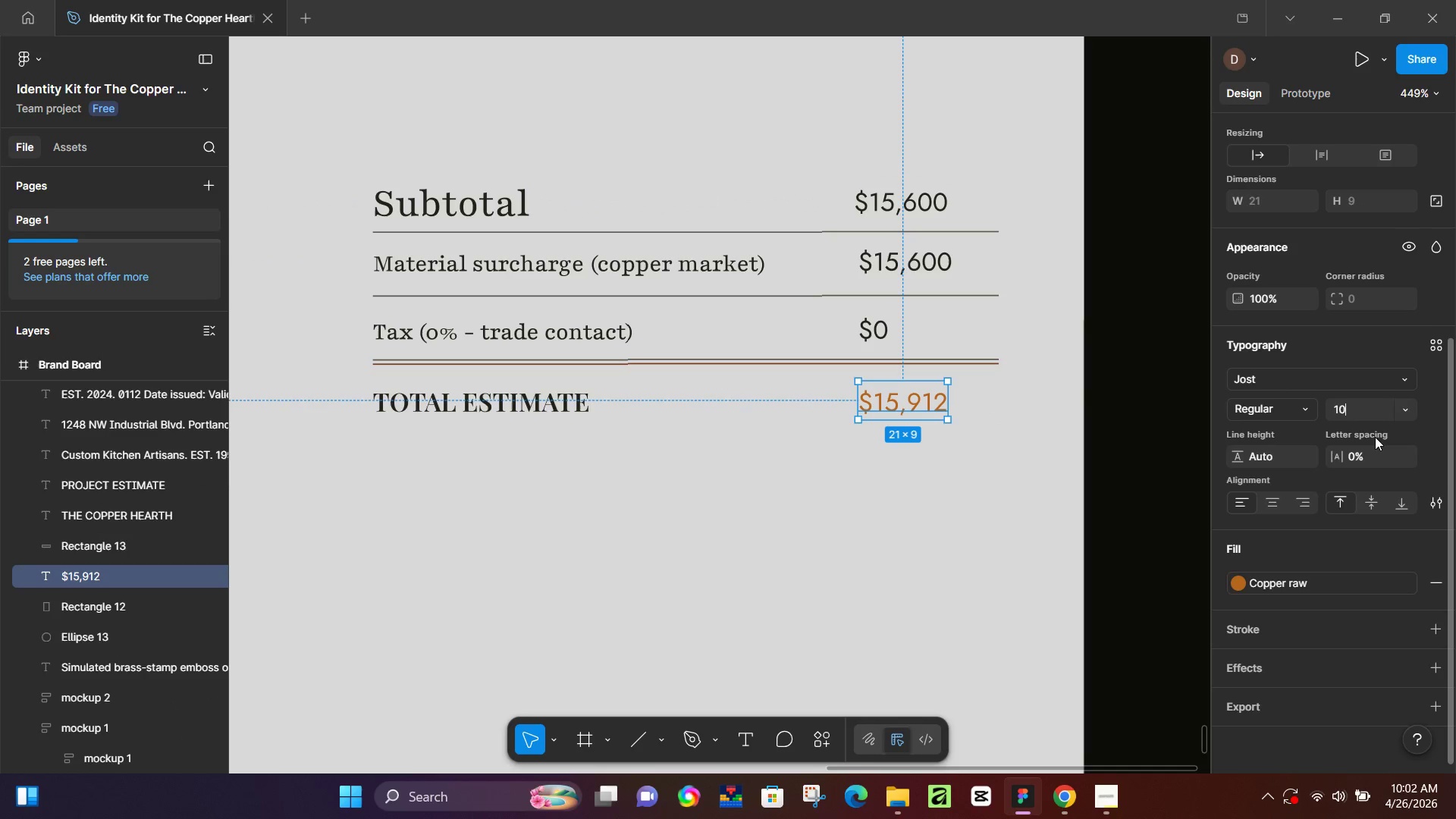 
key(Numpad0)
 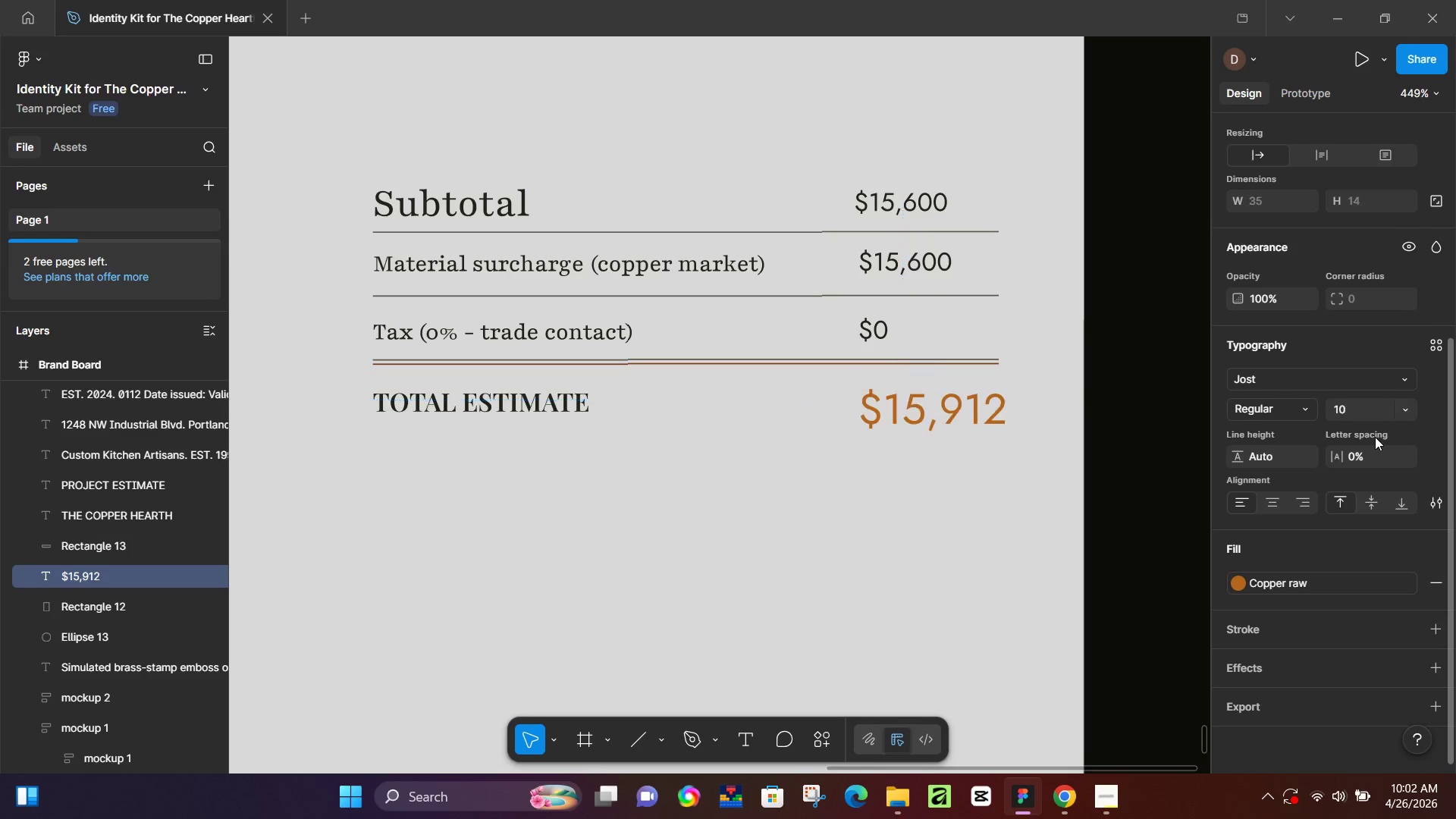 
key(NumpadEnter)
 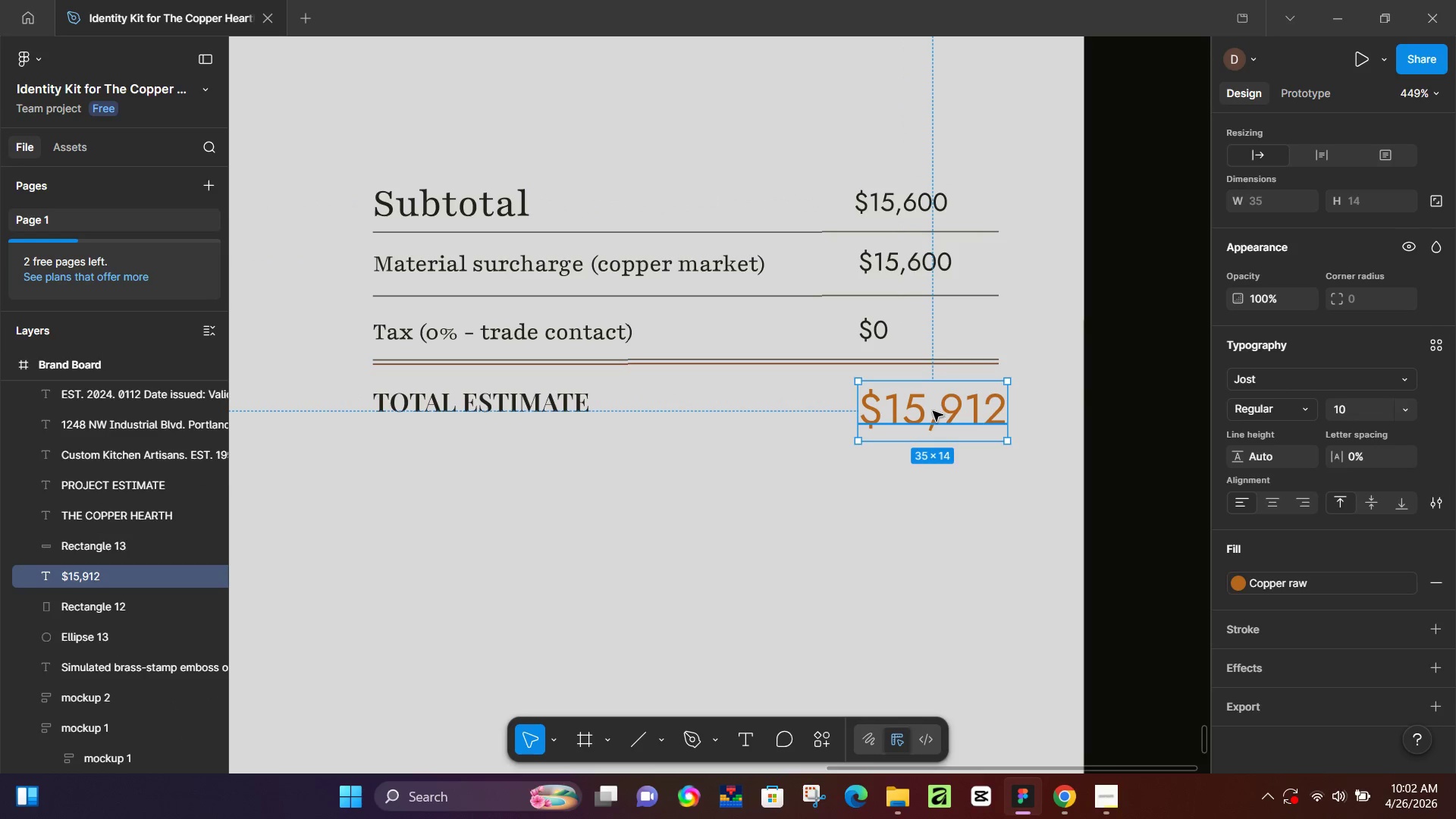 
left_click_drag(start_coordinate=[933, 412], to_coordinate=[930, 403])
 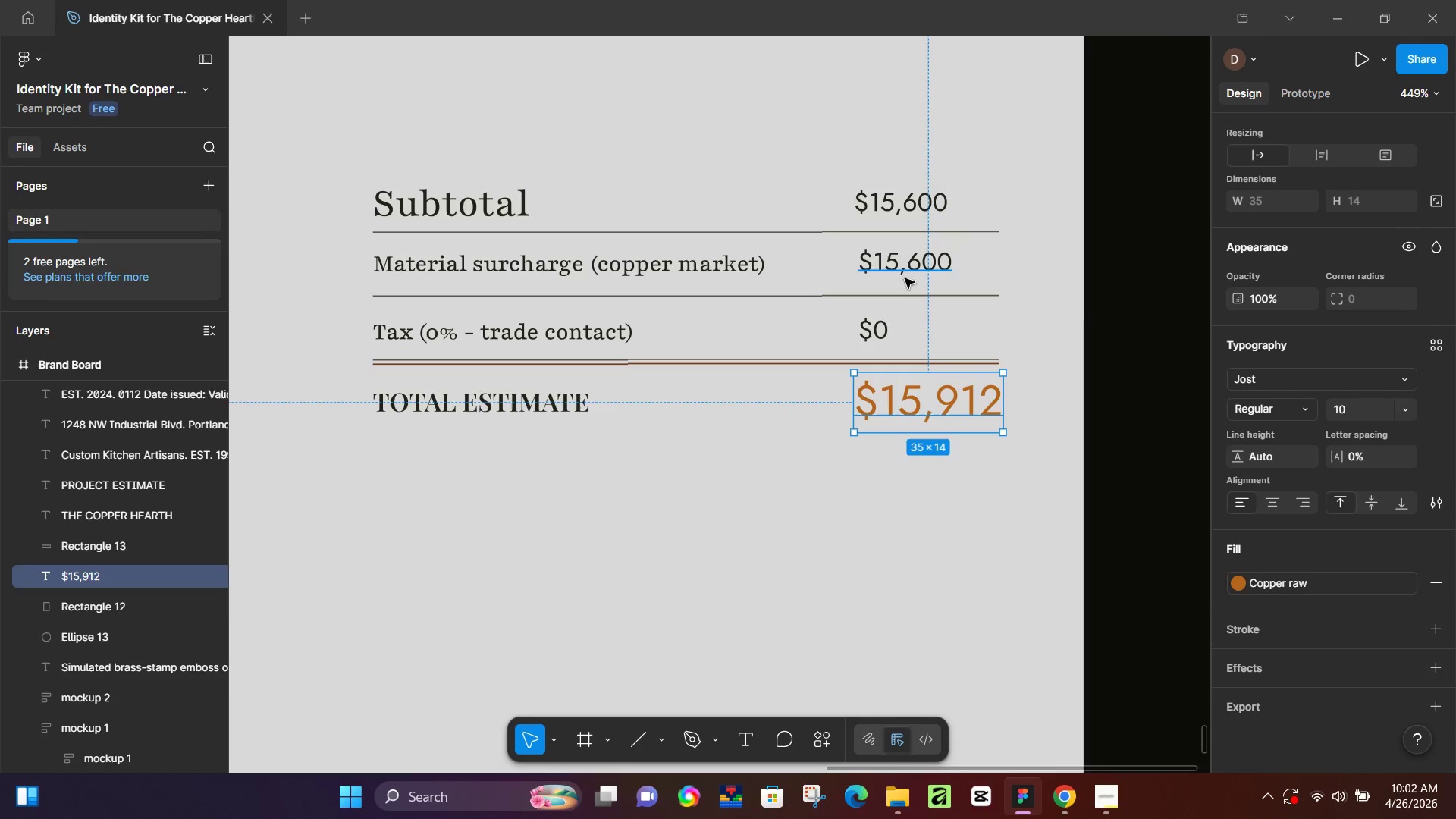 
left_click([1123, 362])
 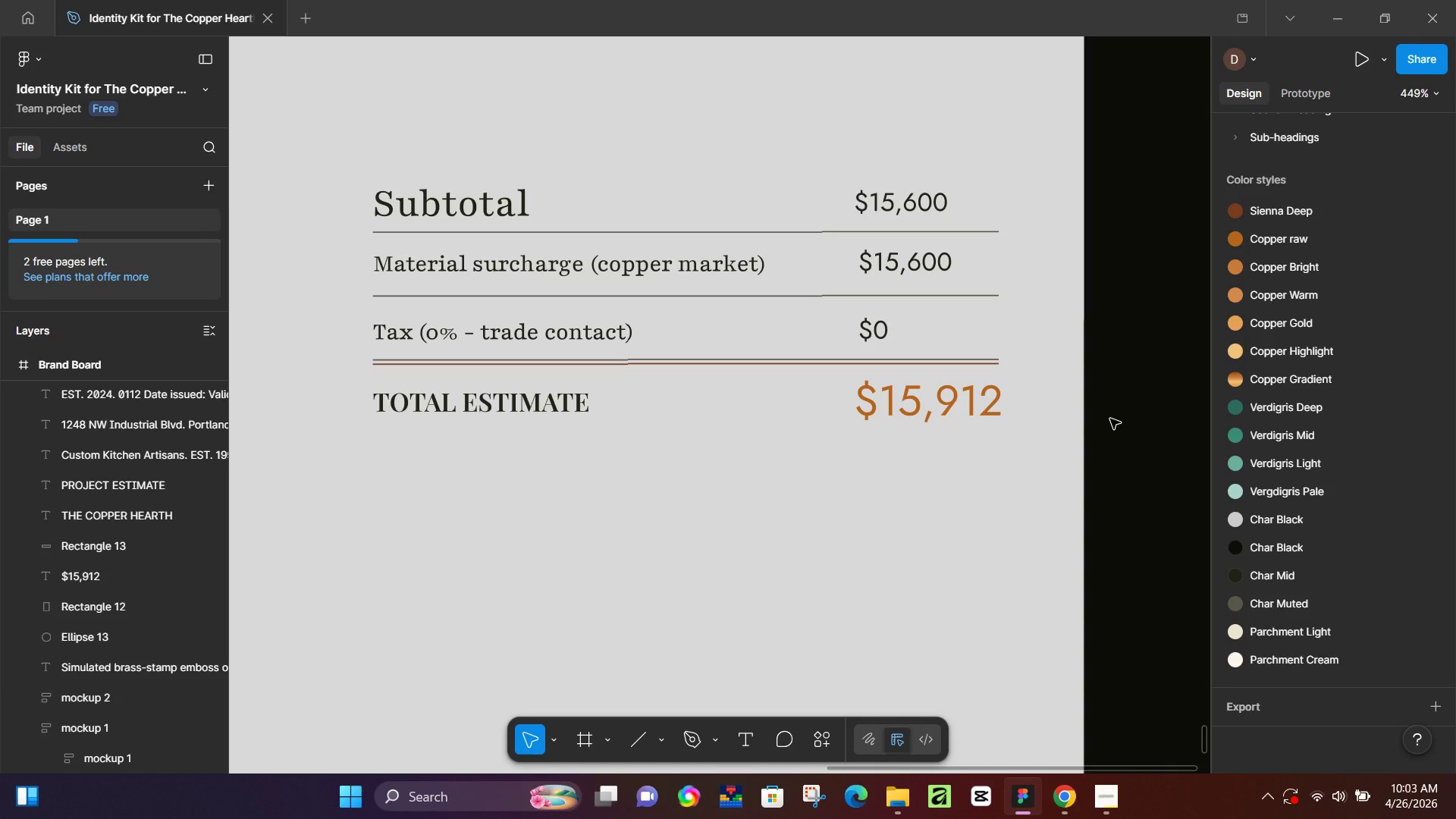 
wait(69.06)
 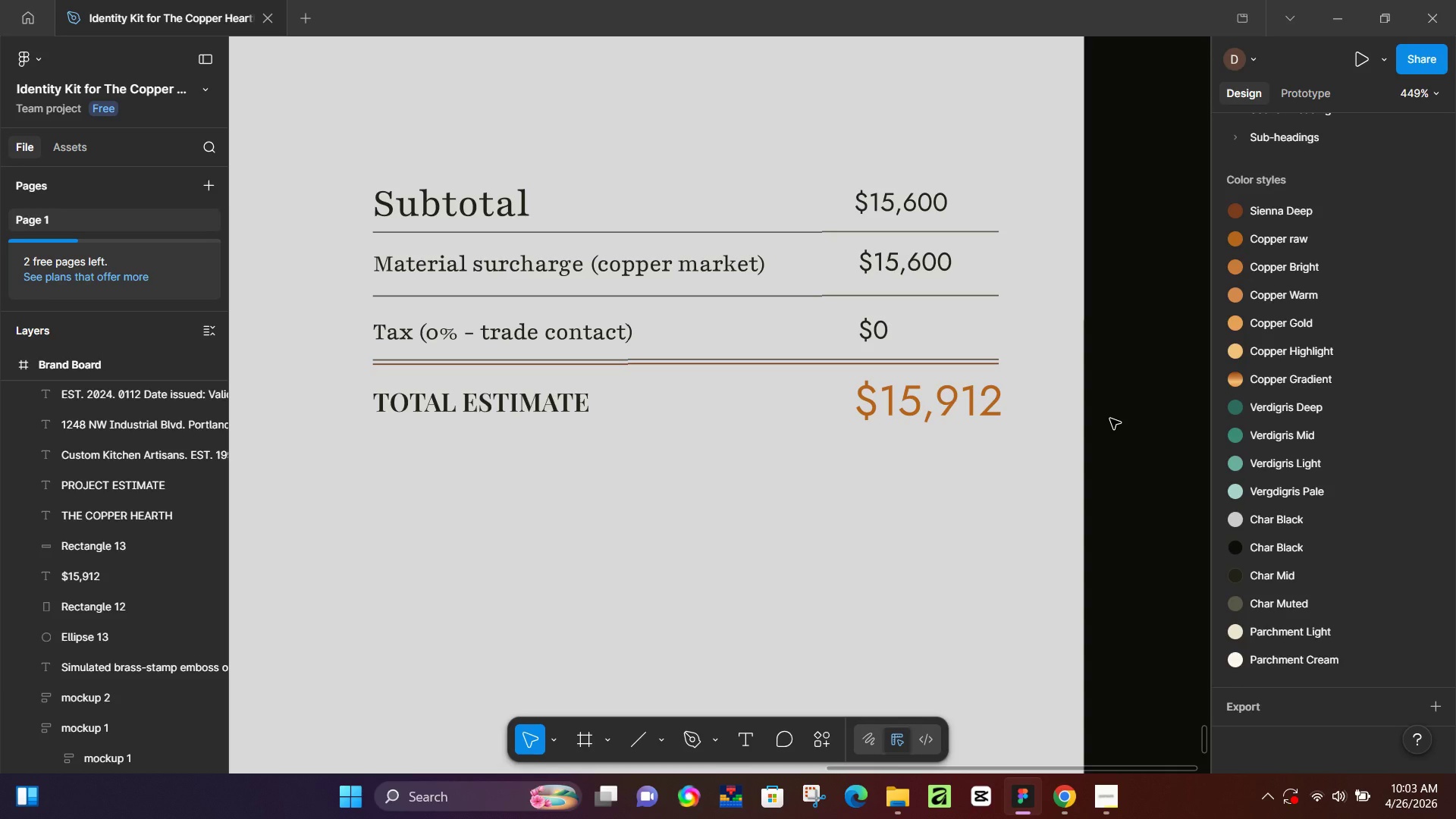 
left_click_drag(start_coordinate=[948, 393], to_coordinate=[952, 392])
 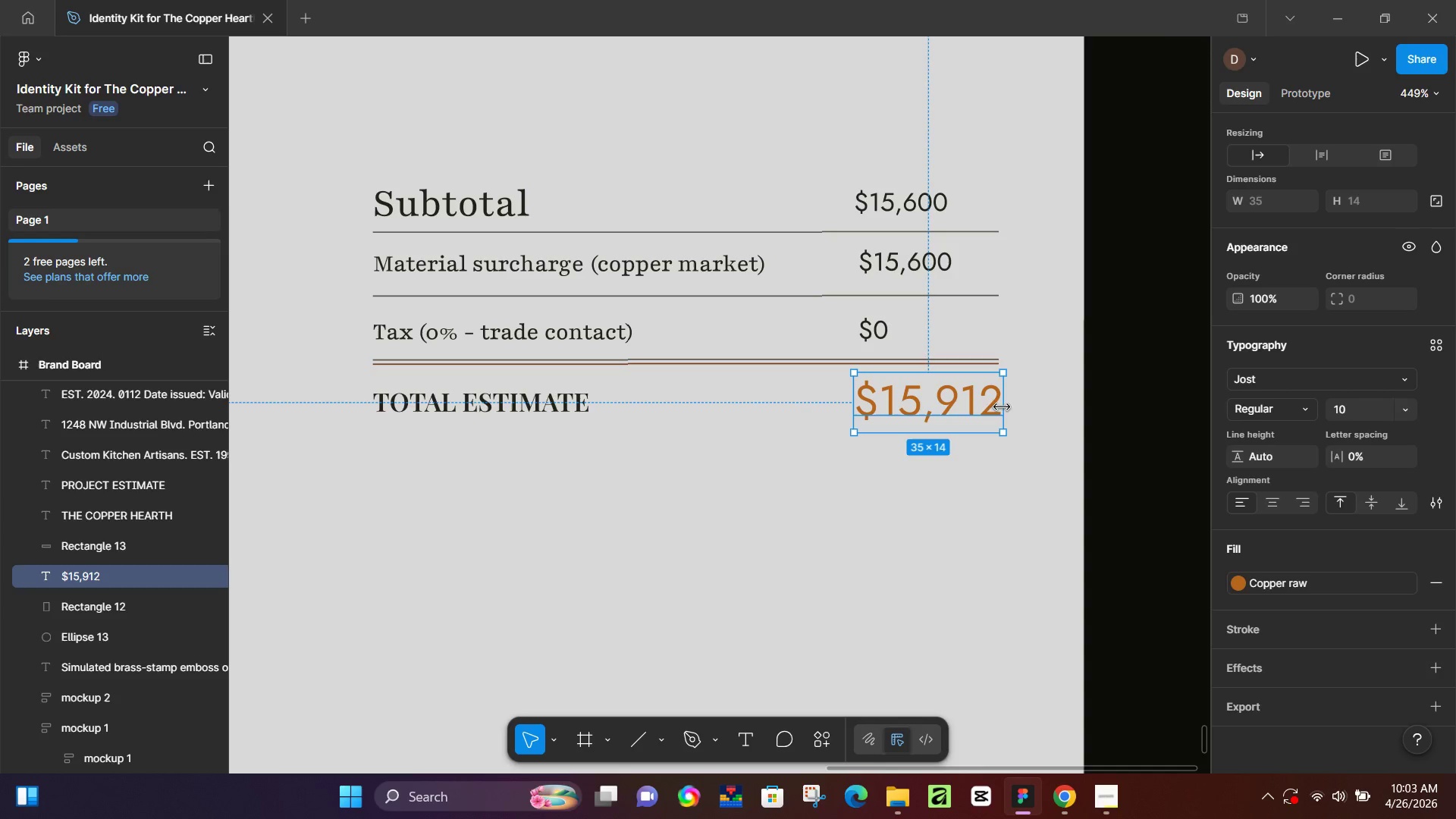 
key(ArrowLeft)
 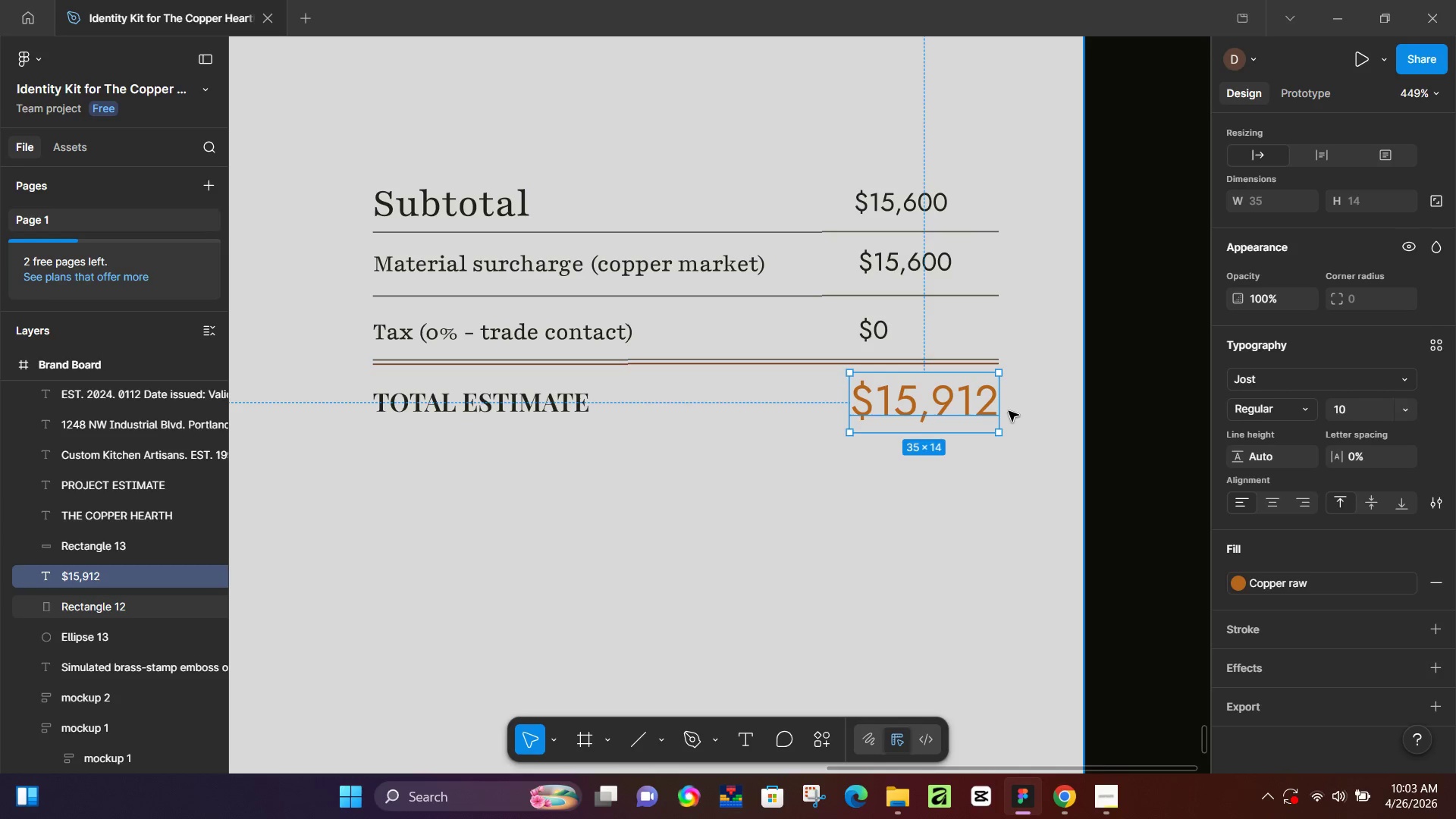 
key(ArrowLeft)
 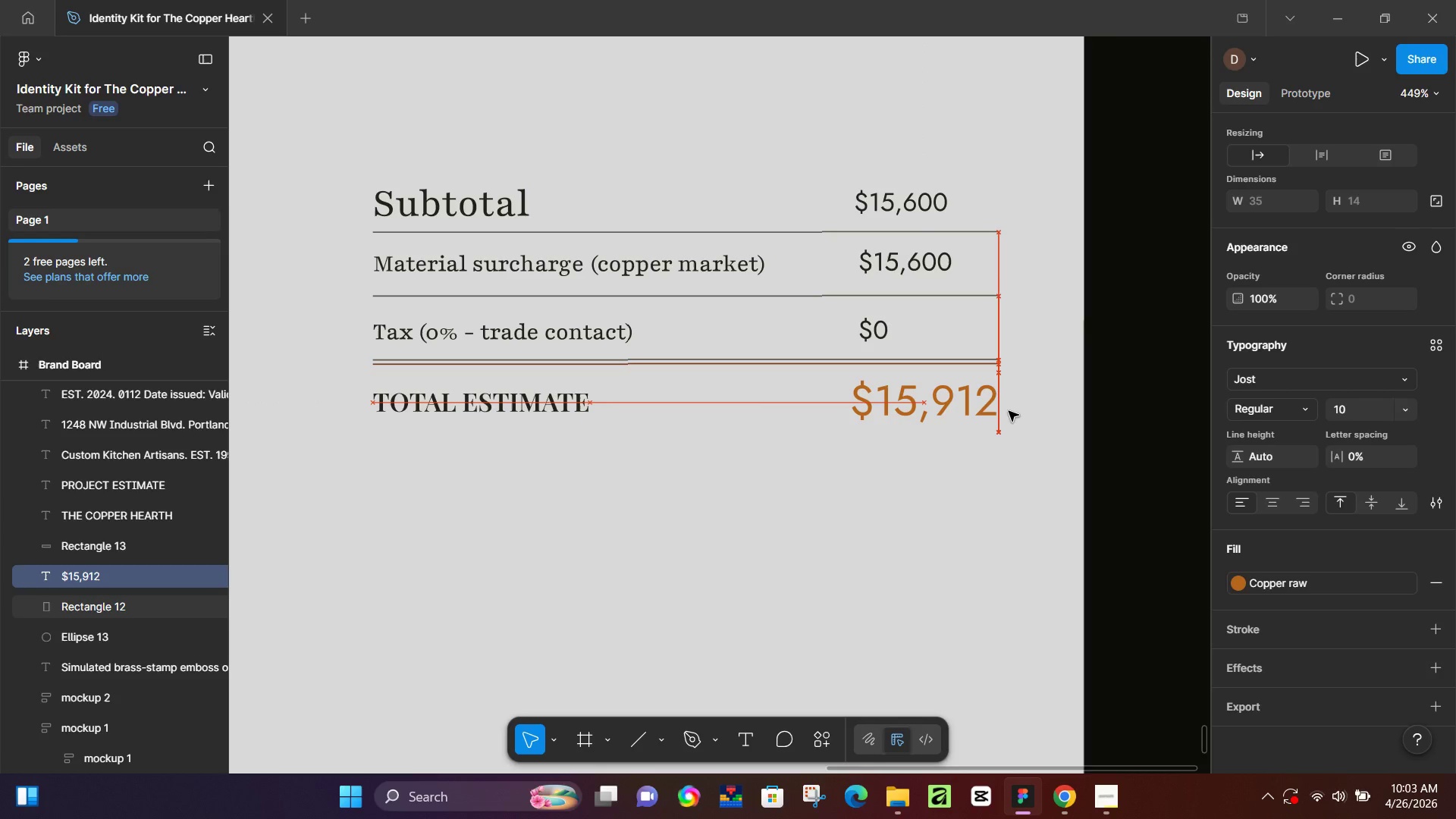 
key(ArrowRight)
 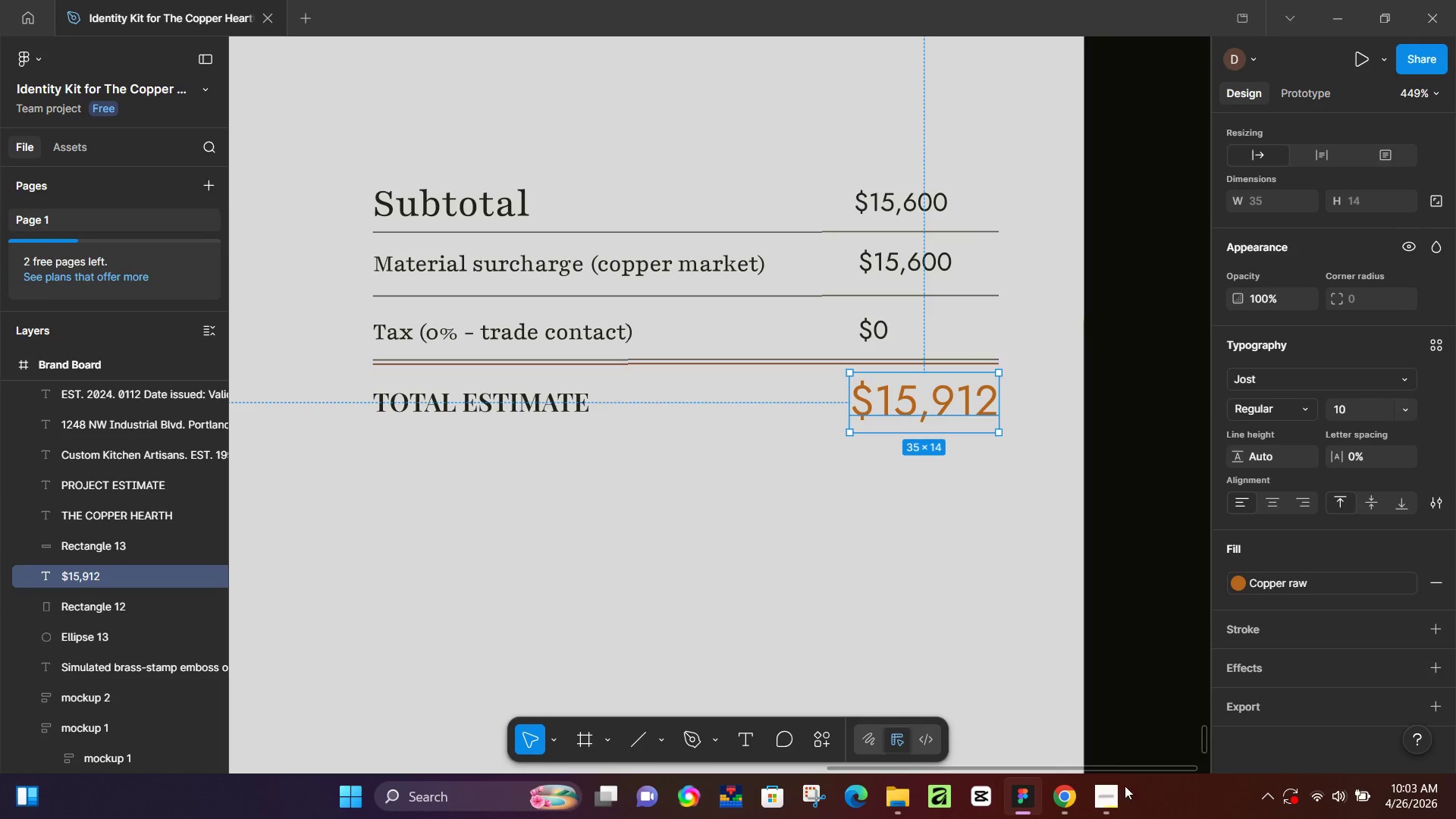 
left_click([1102, 792])